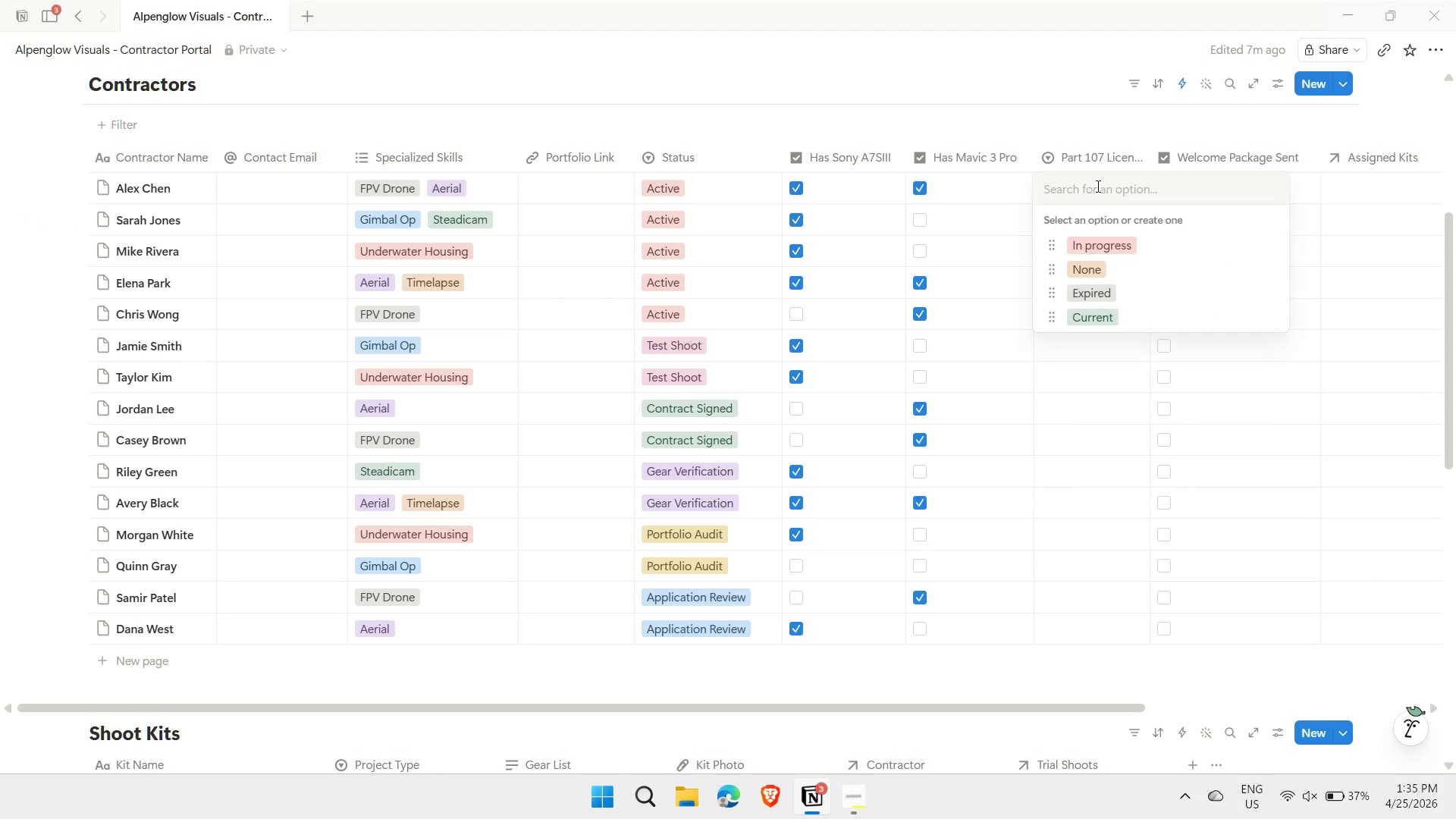 
key(ArrowUp)
 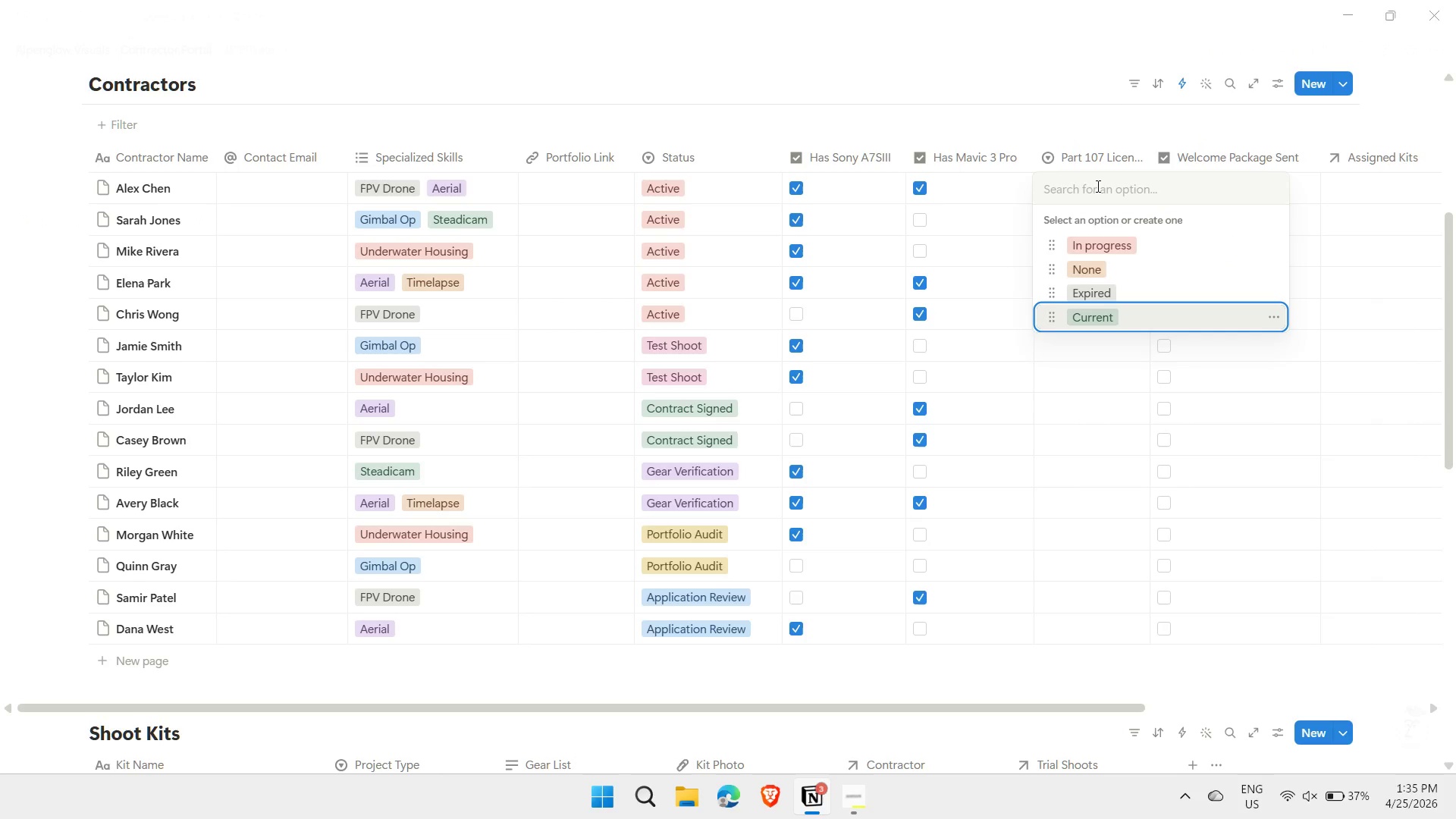 
key(Escape)
type(cu)
 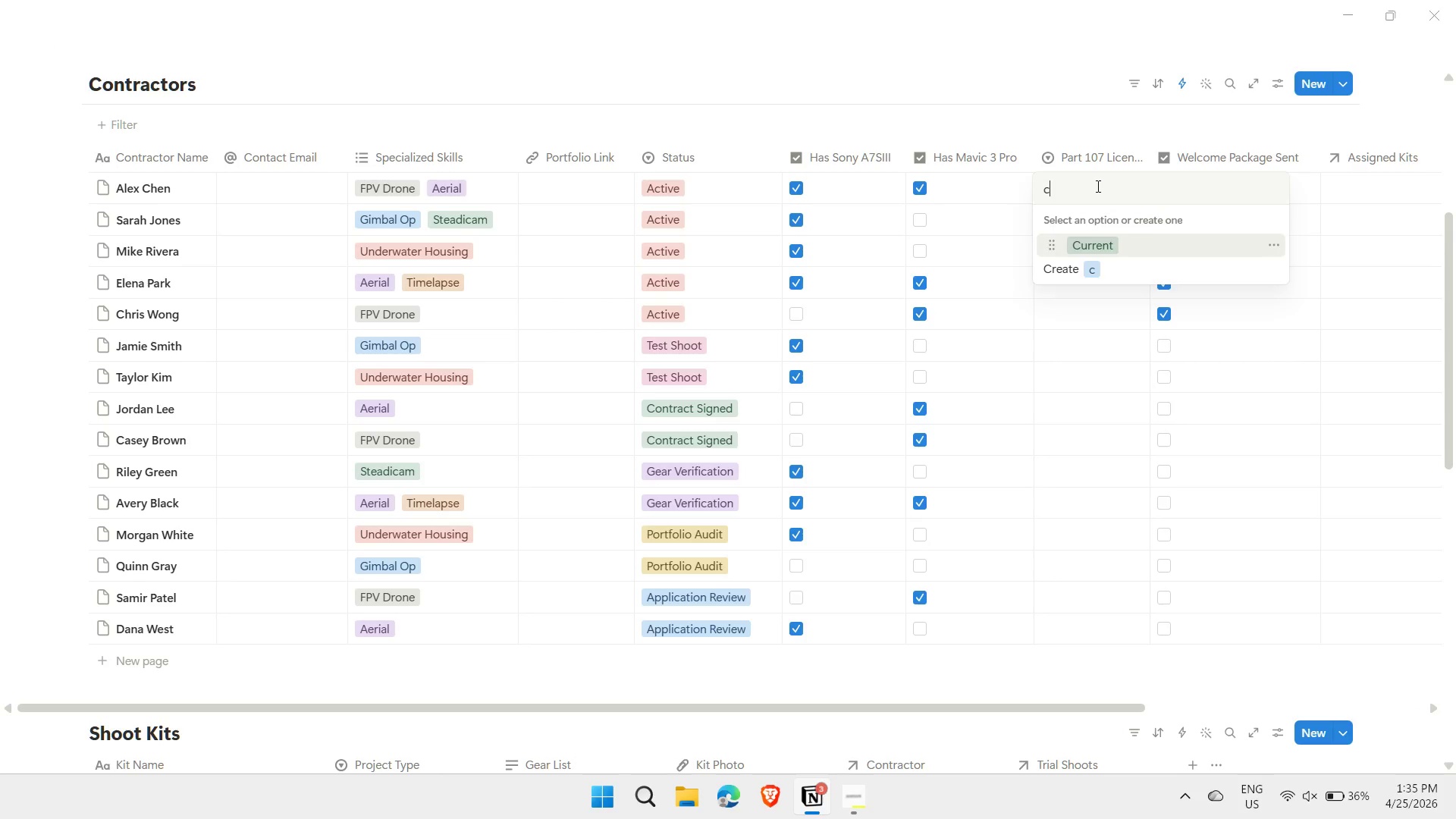 
key(Enter)
 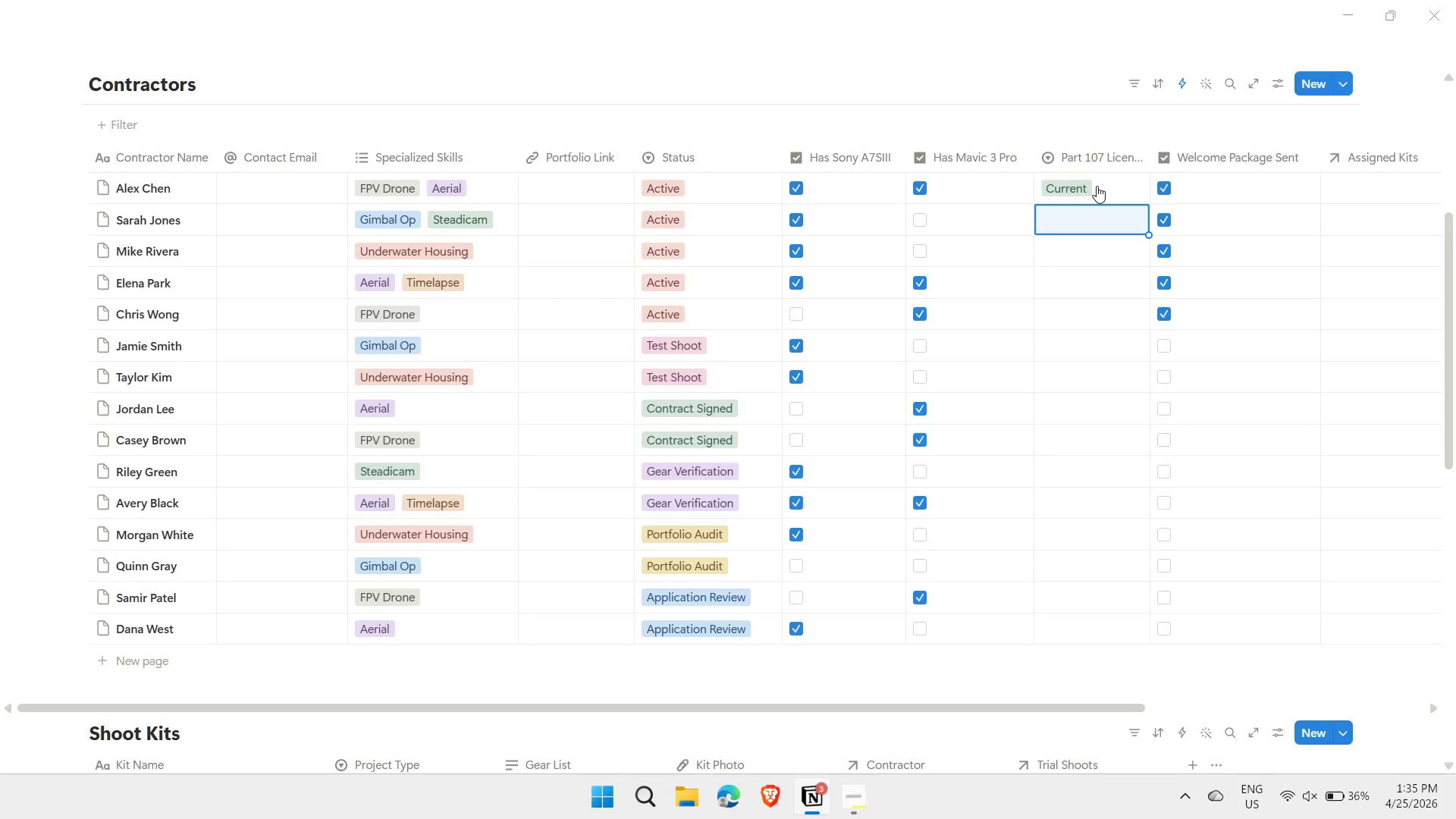 
type(no)
 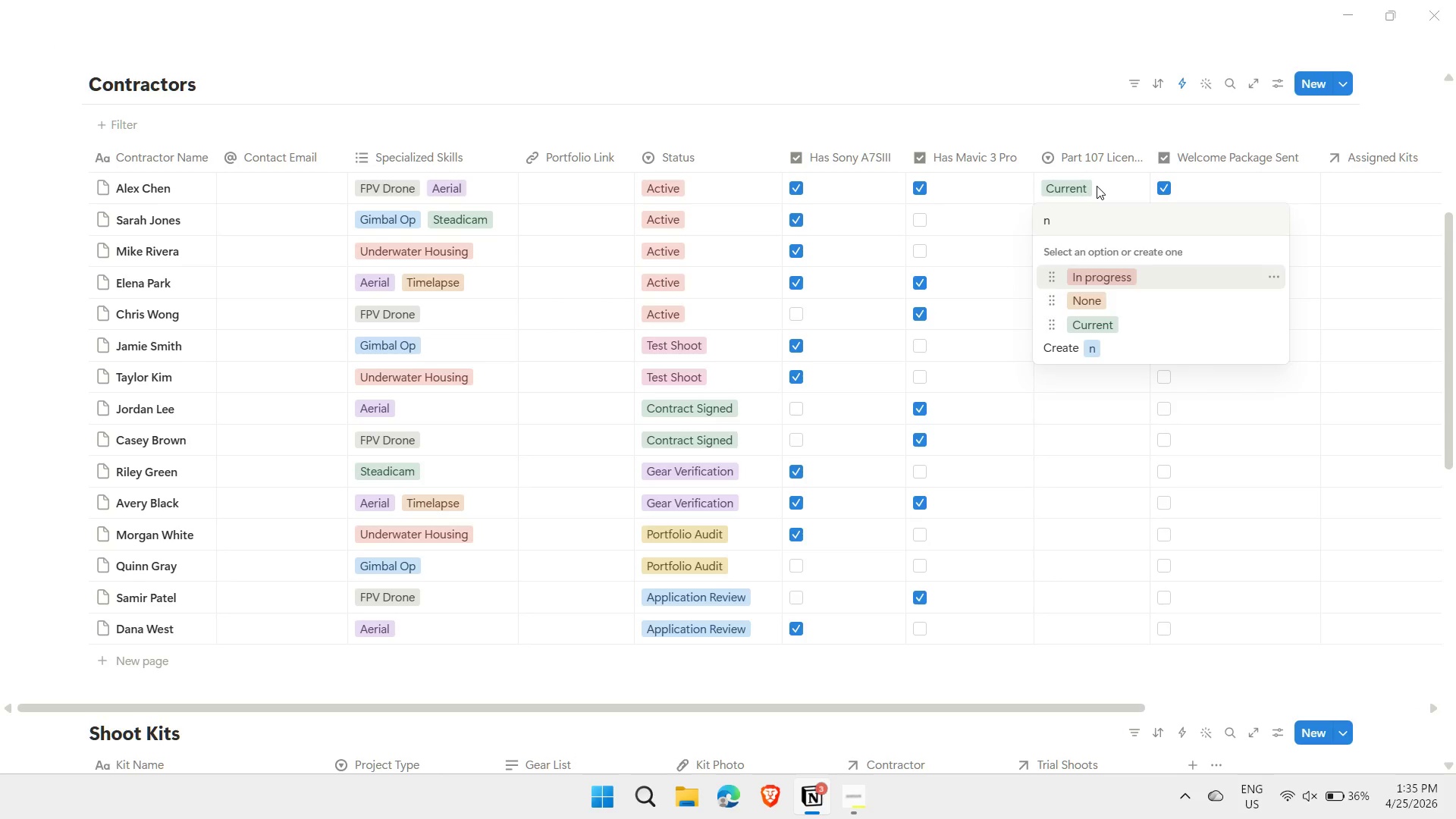 
key(ArrowDown)
 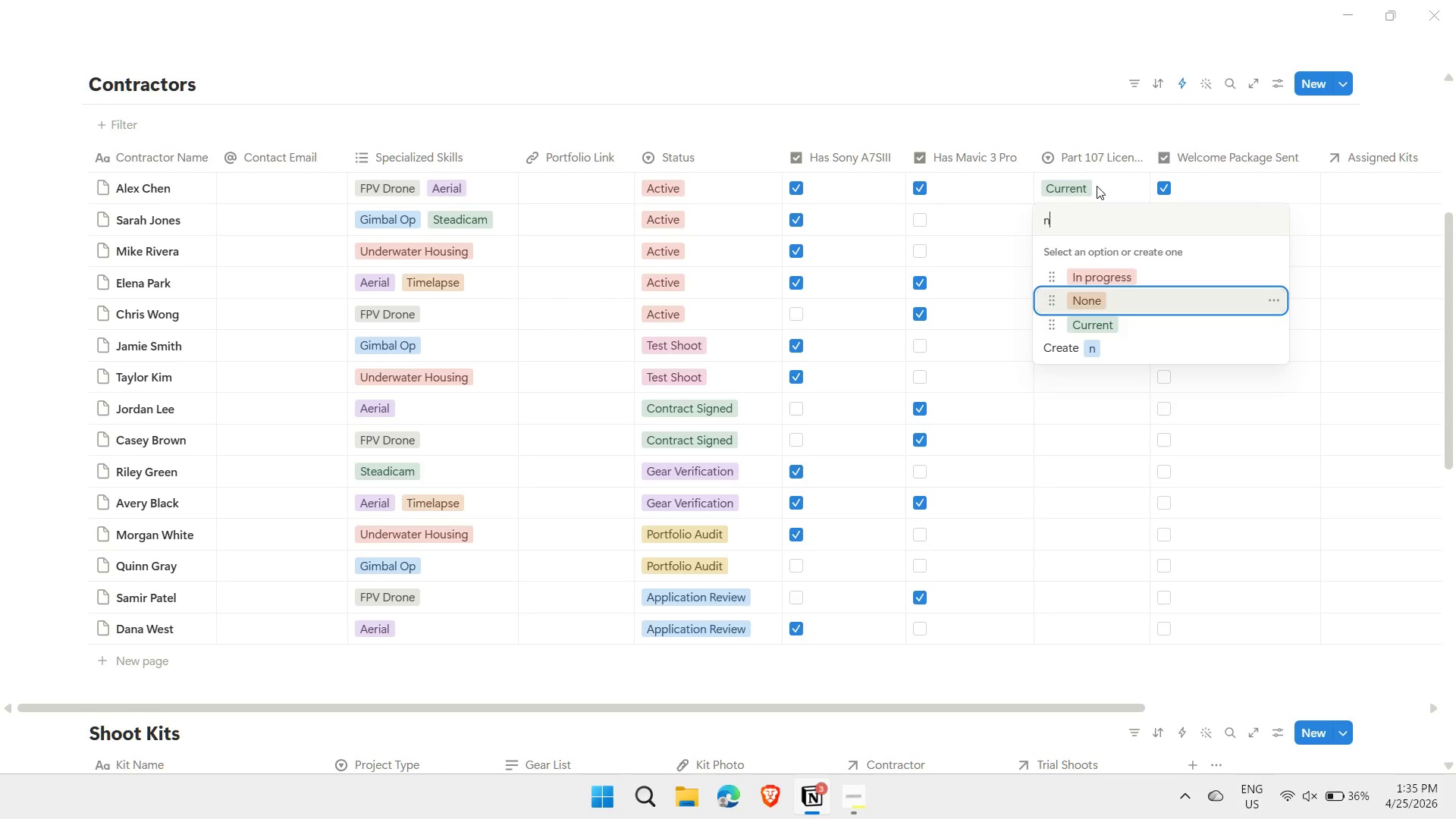 
key(Enter)
 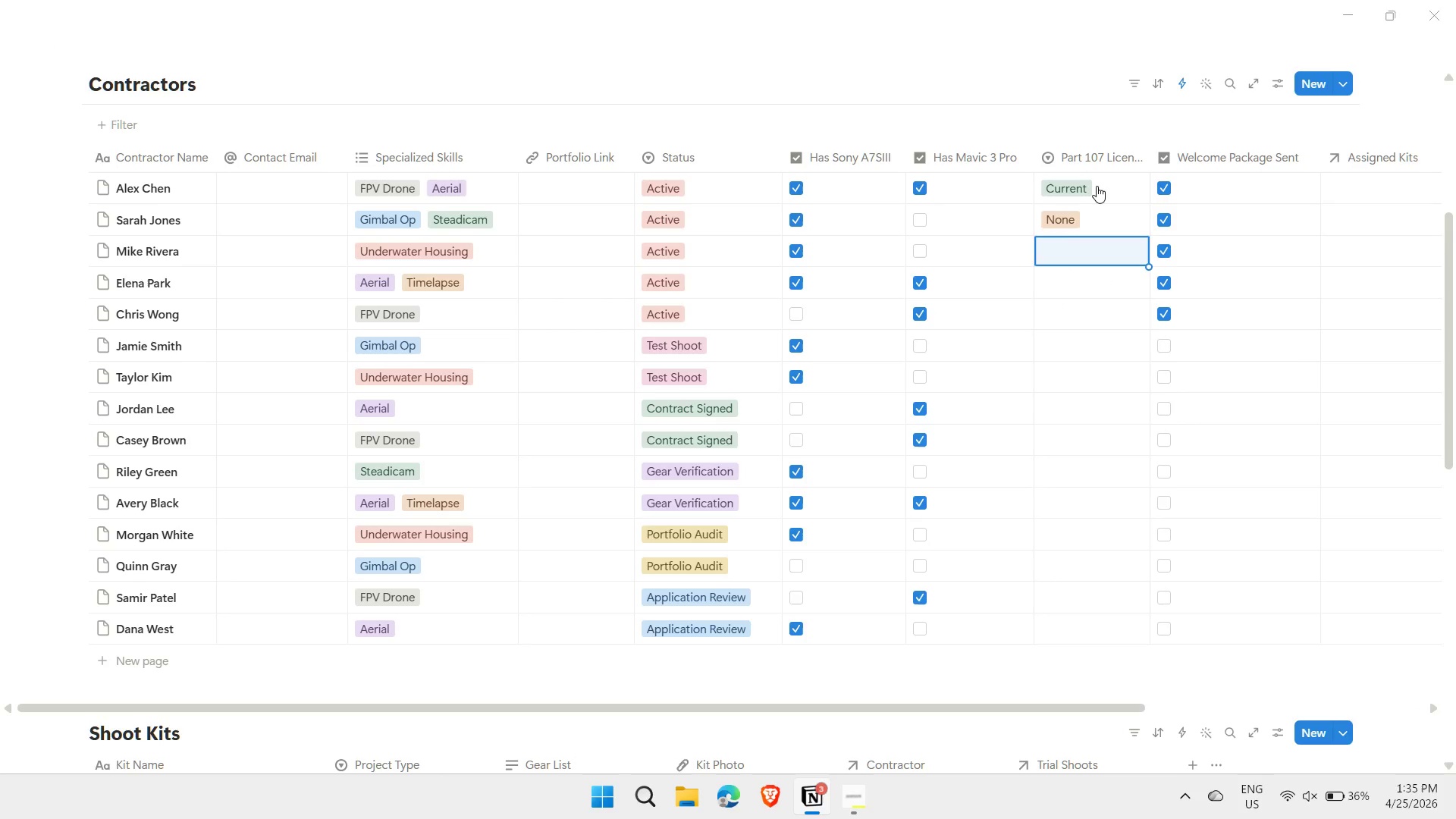 
key(ArrowUp)
 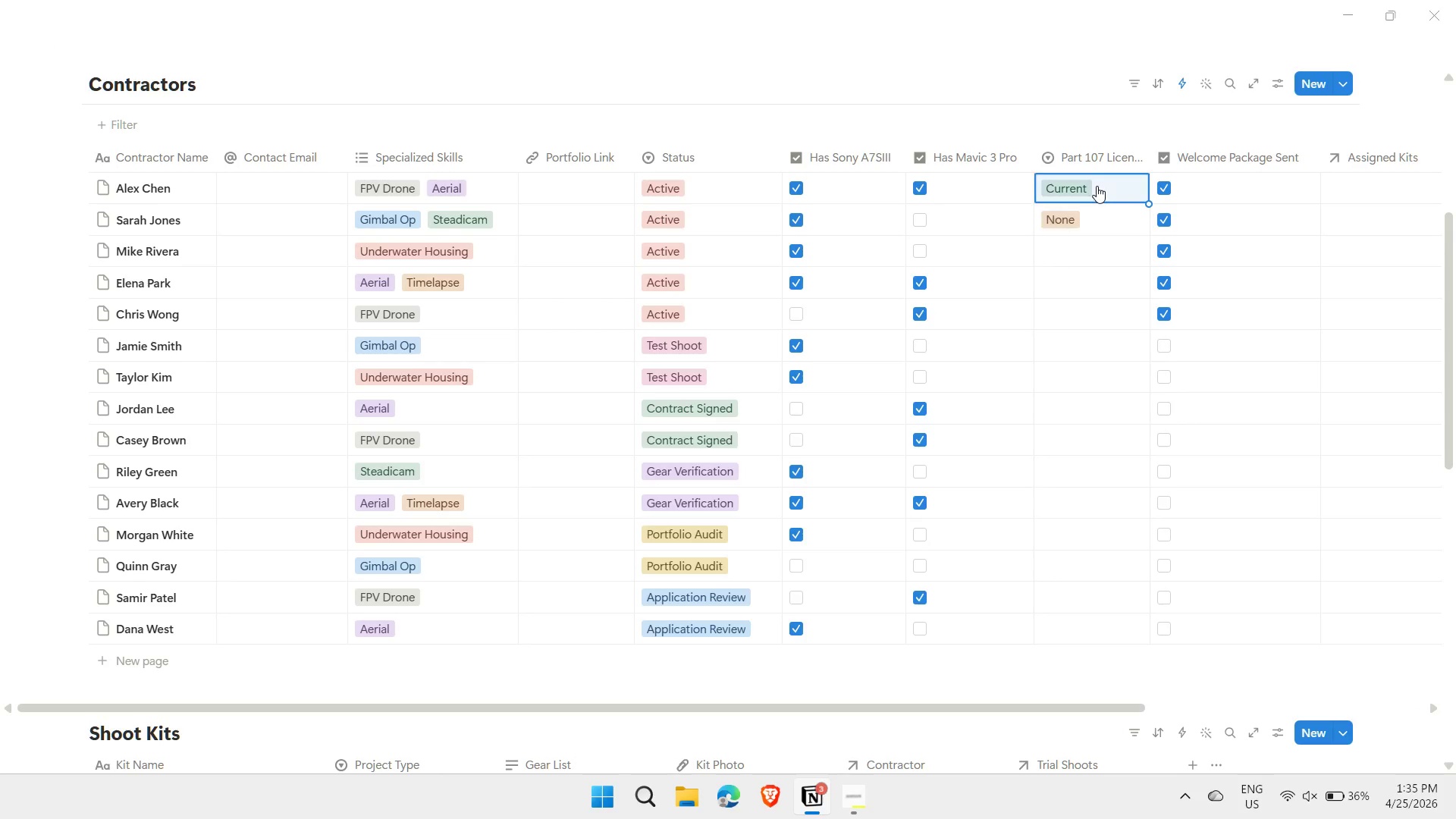 
key(ArrowUp)
 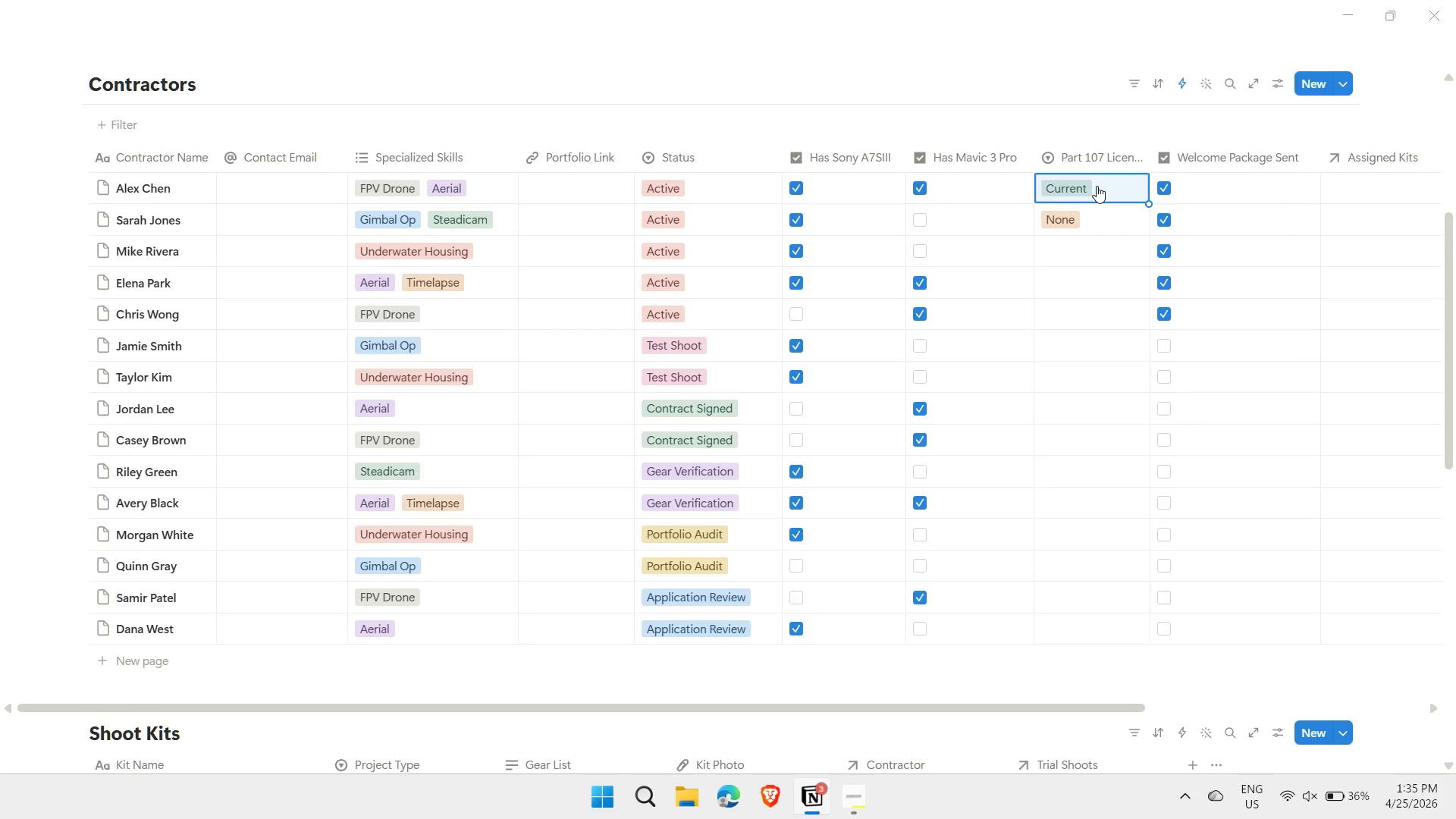 
key(Control+ControlLeft)
 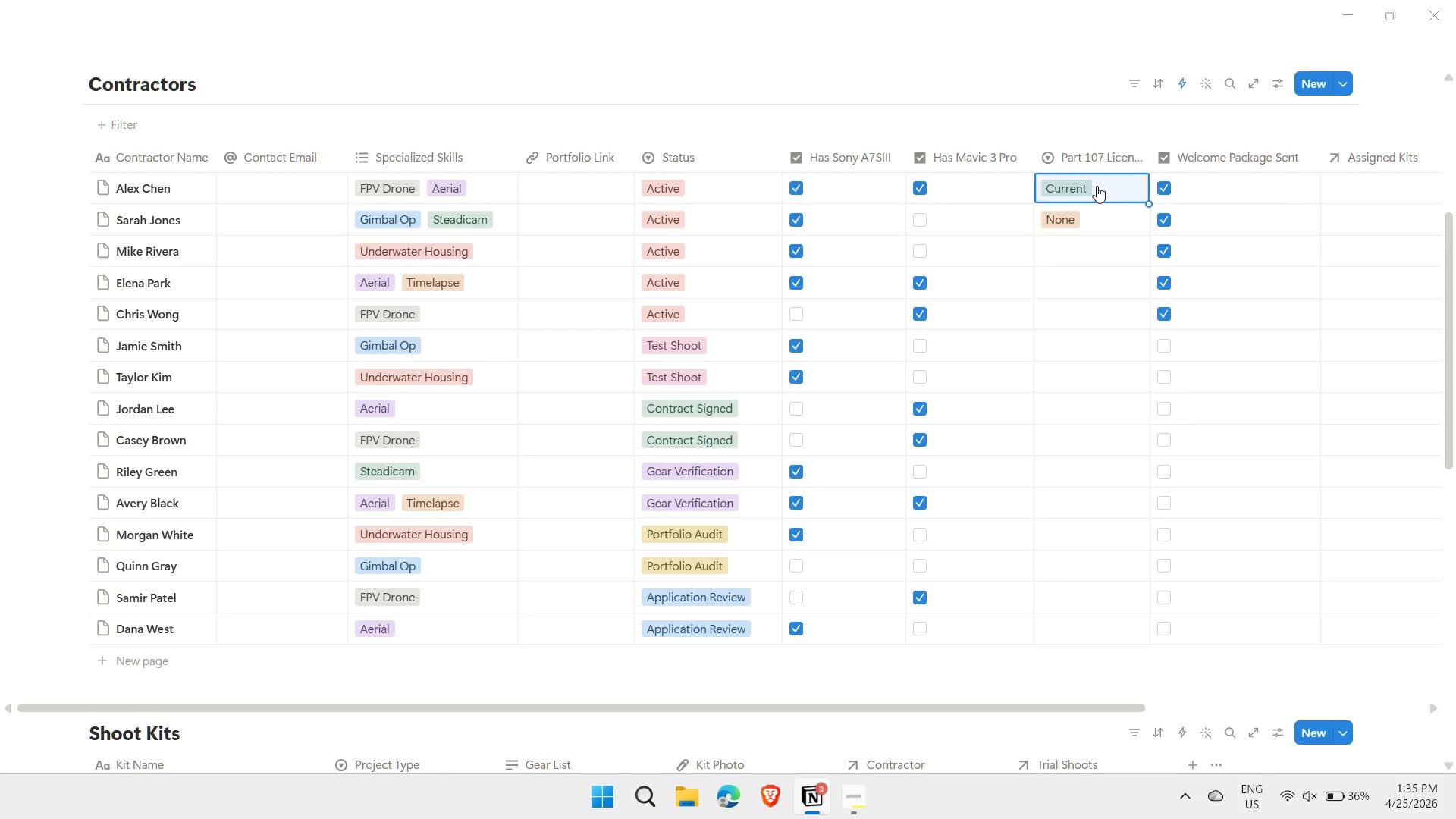 
key(Control+C)
 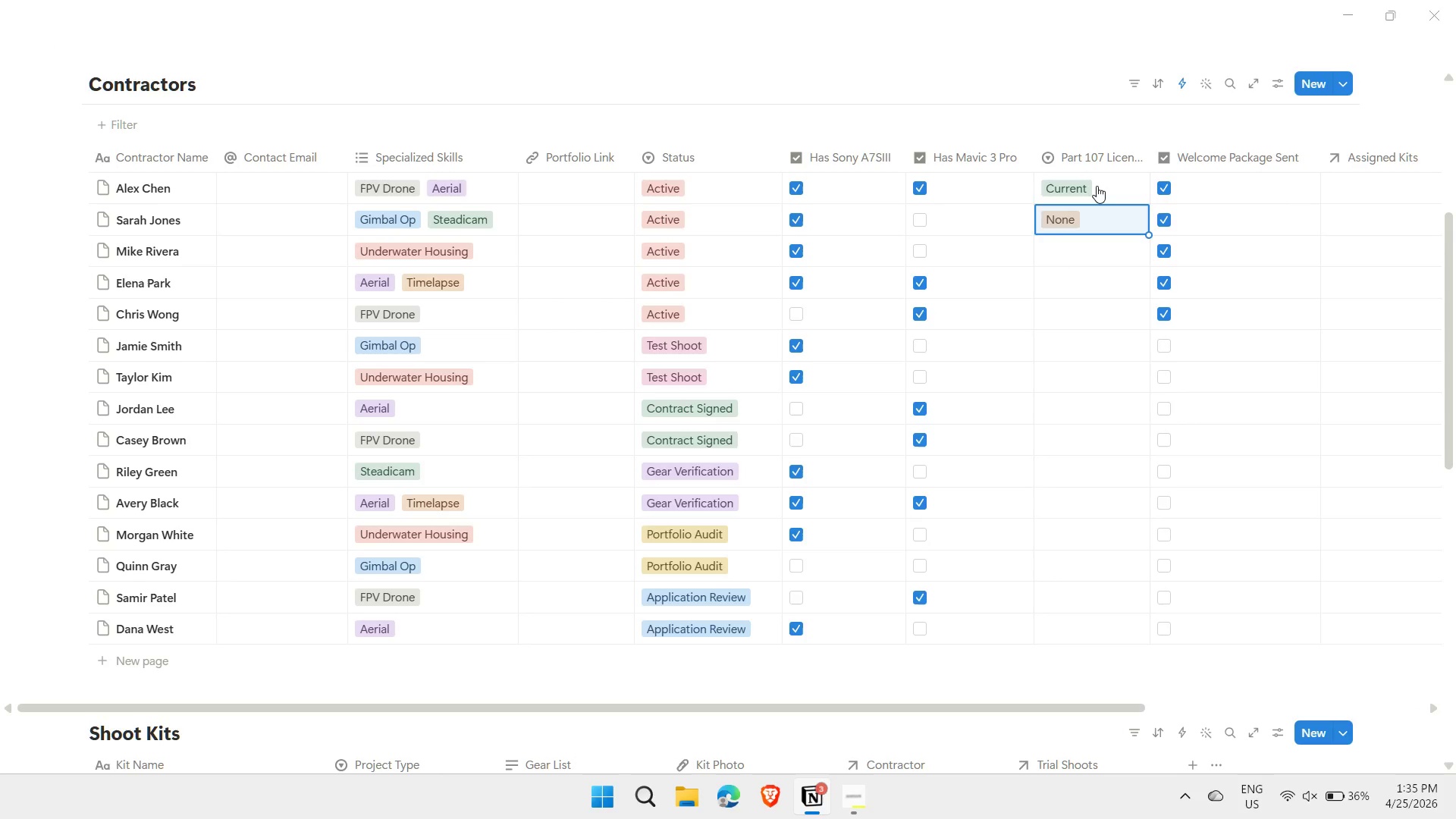 
key(ArrowDown)
 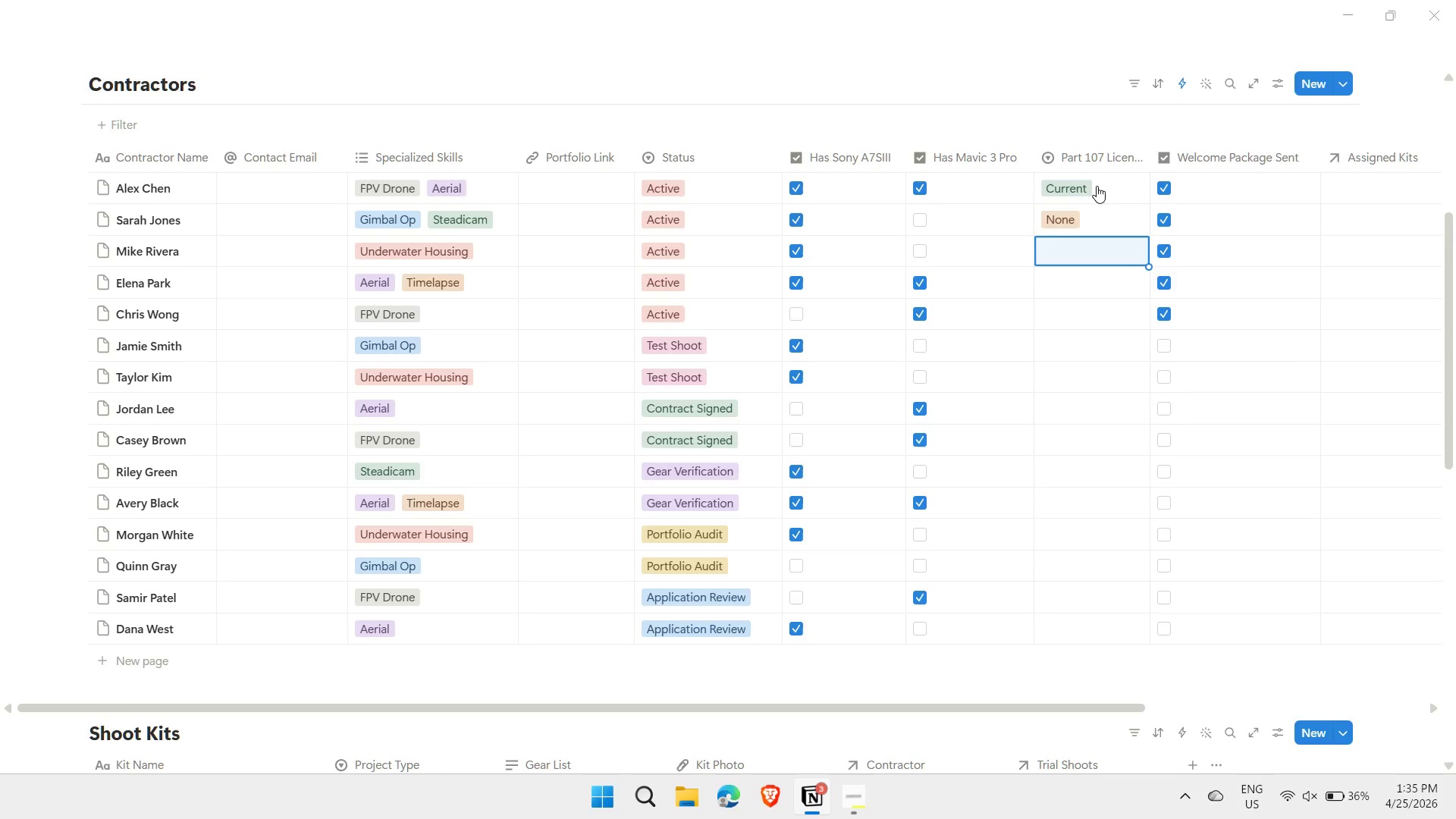 
key(ArrowDown)
 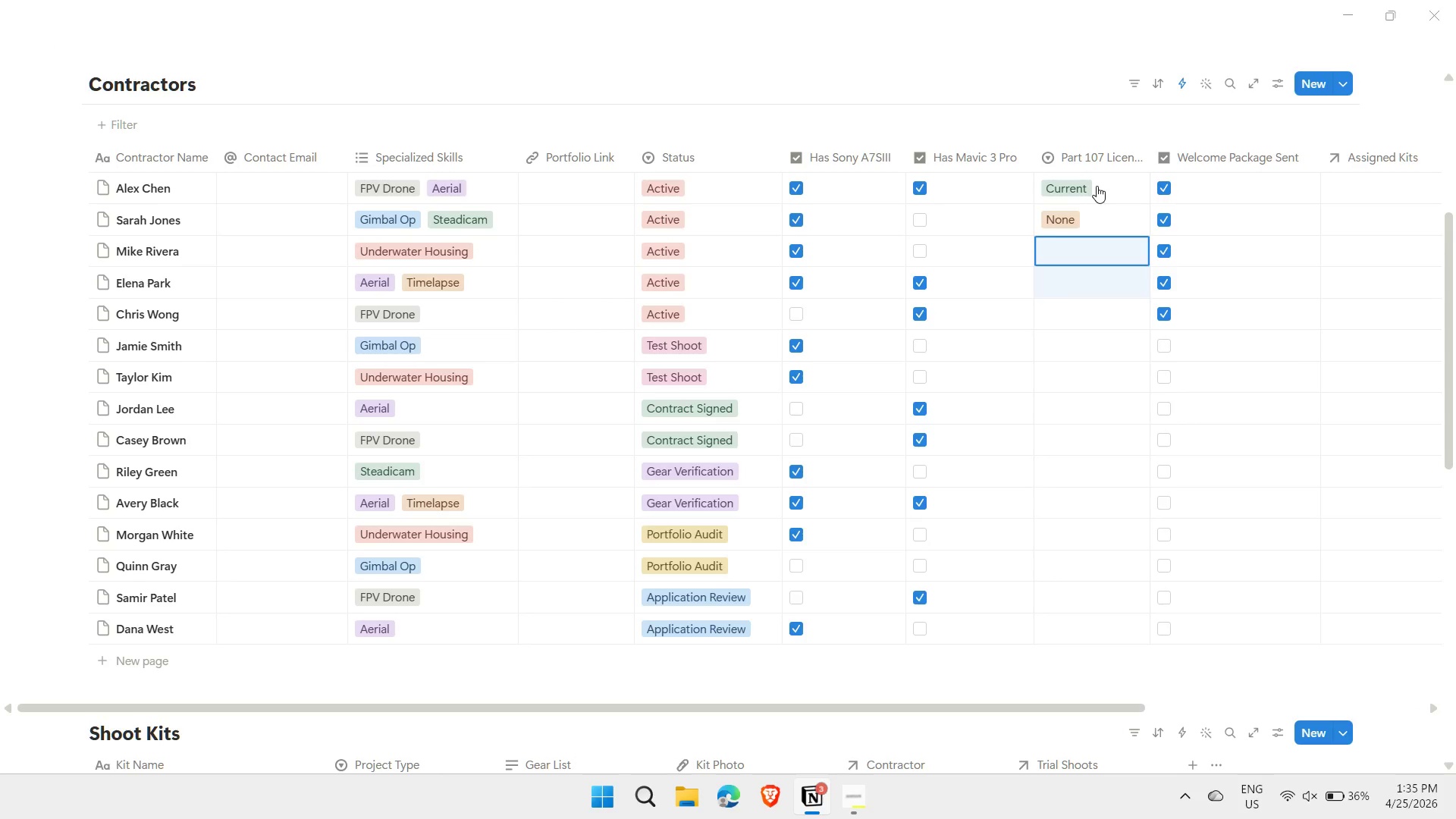 
key(Shift+ArrowDown)
 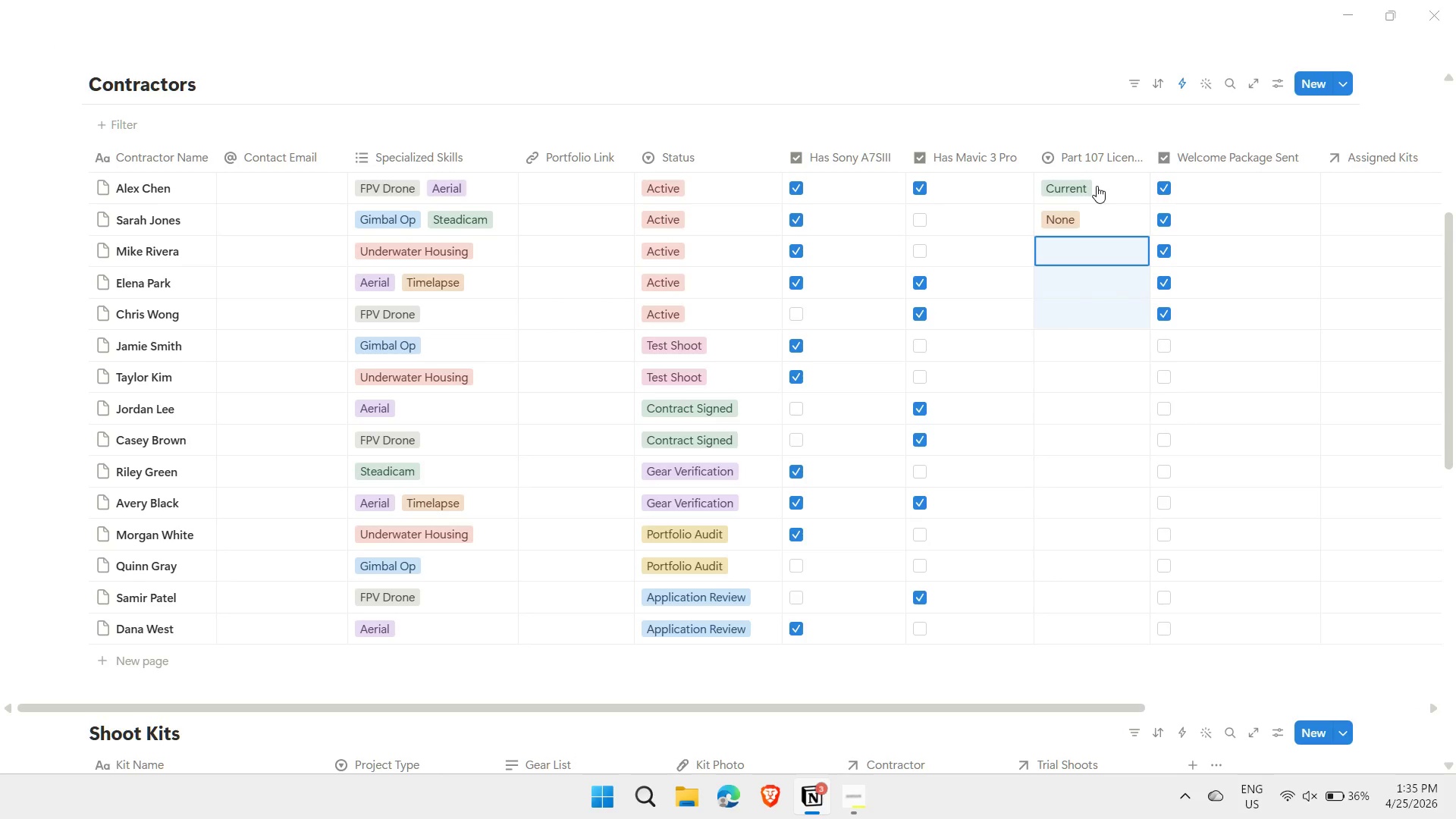 
key(Shift+ArrowDown)
 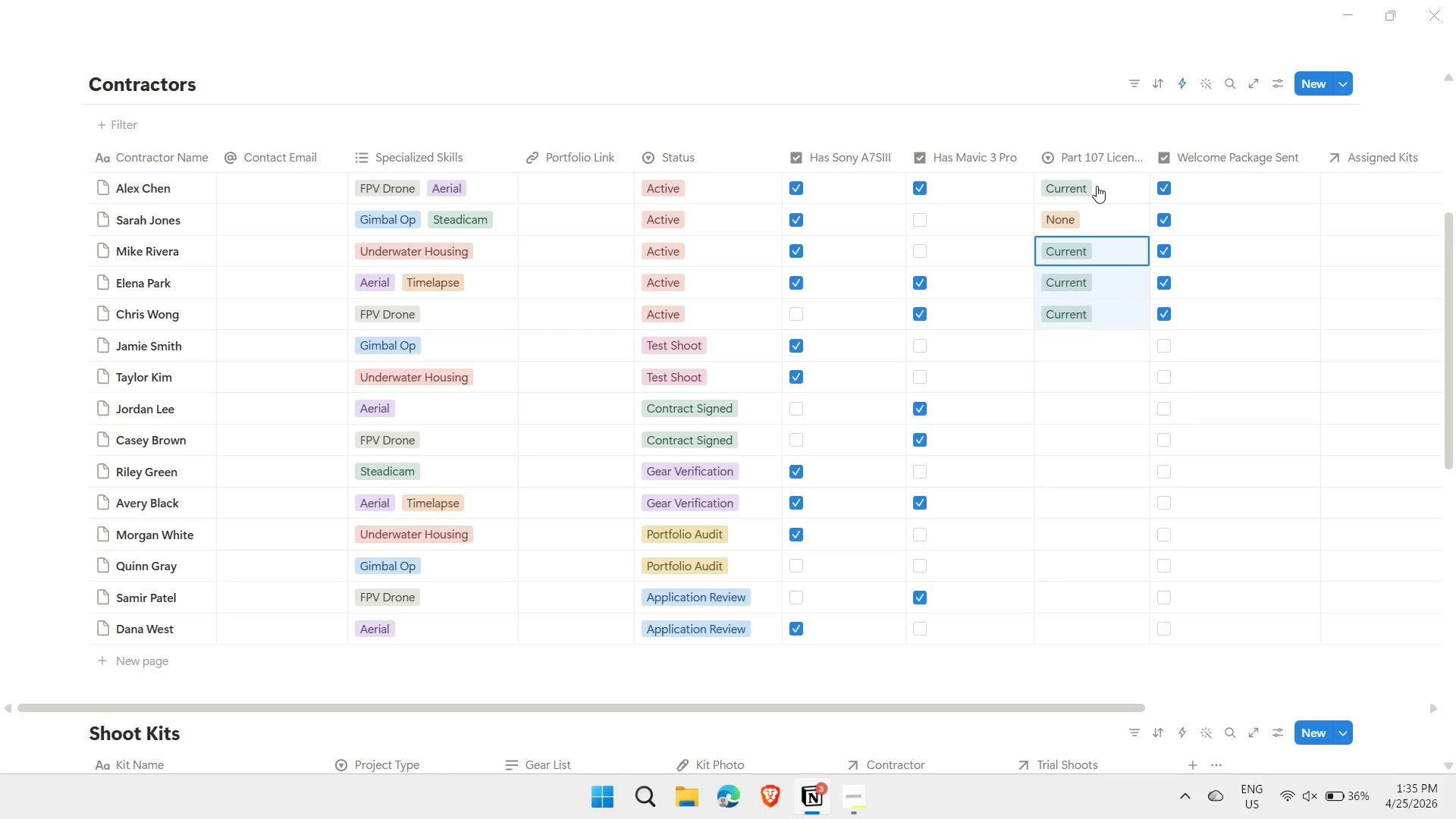 
key(Control+ControlLeft)
 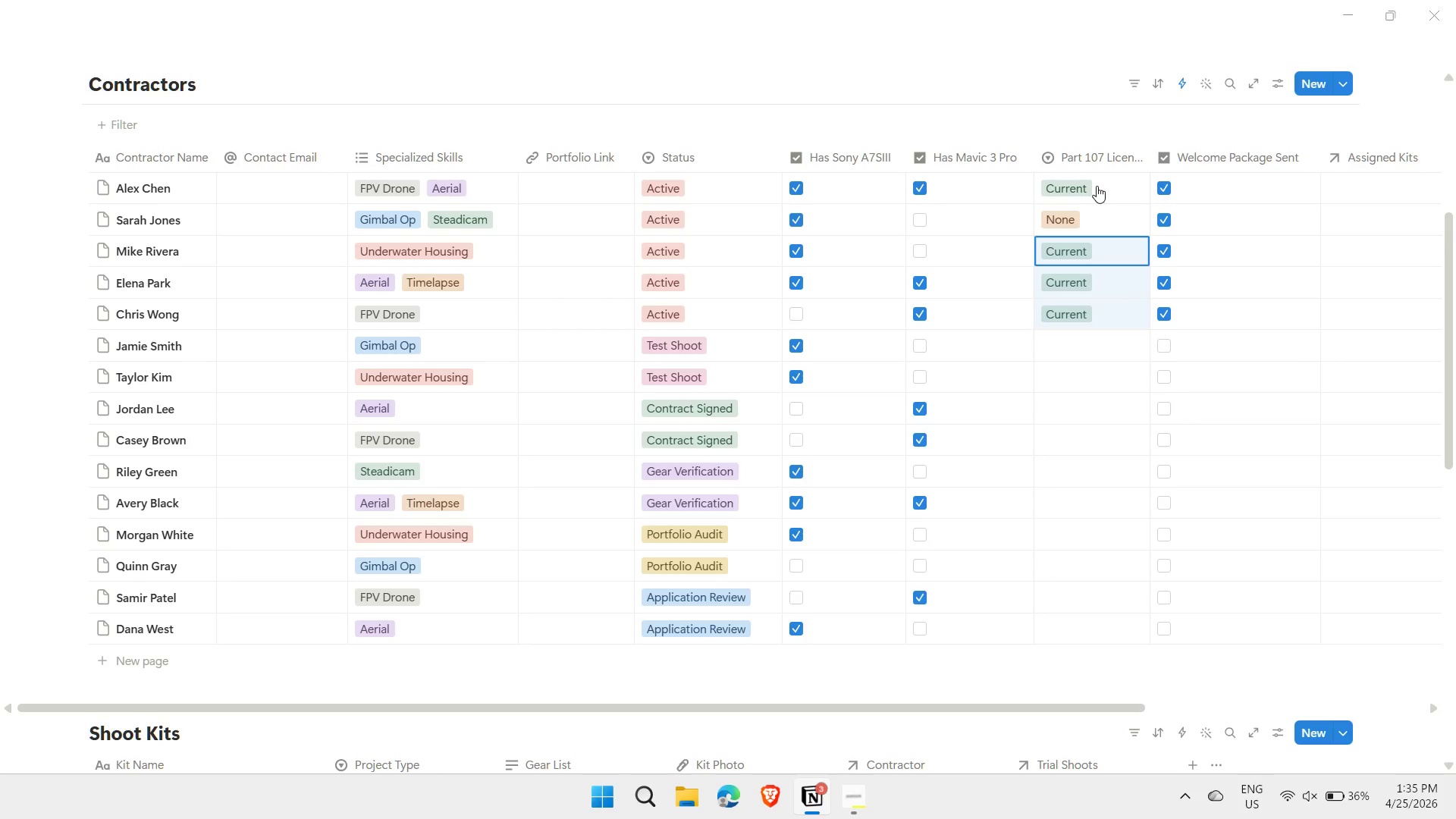 
key(Control+V)
 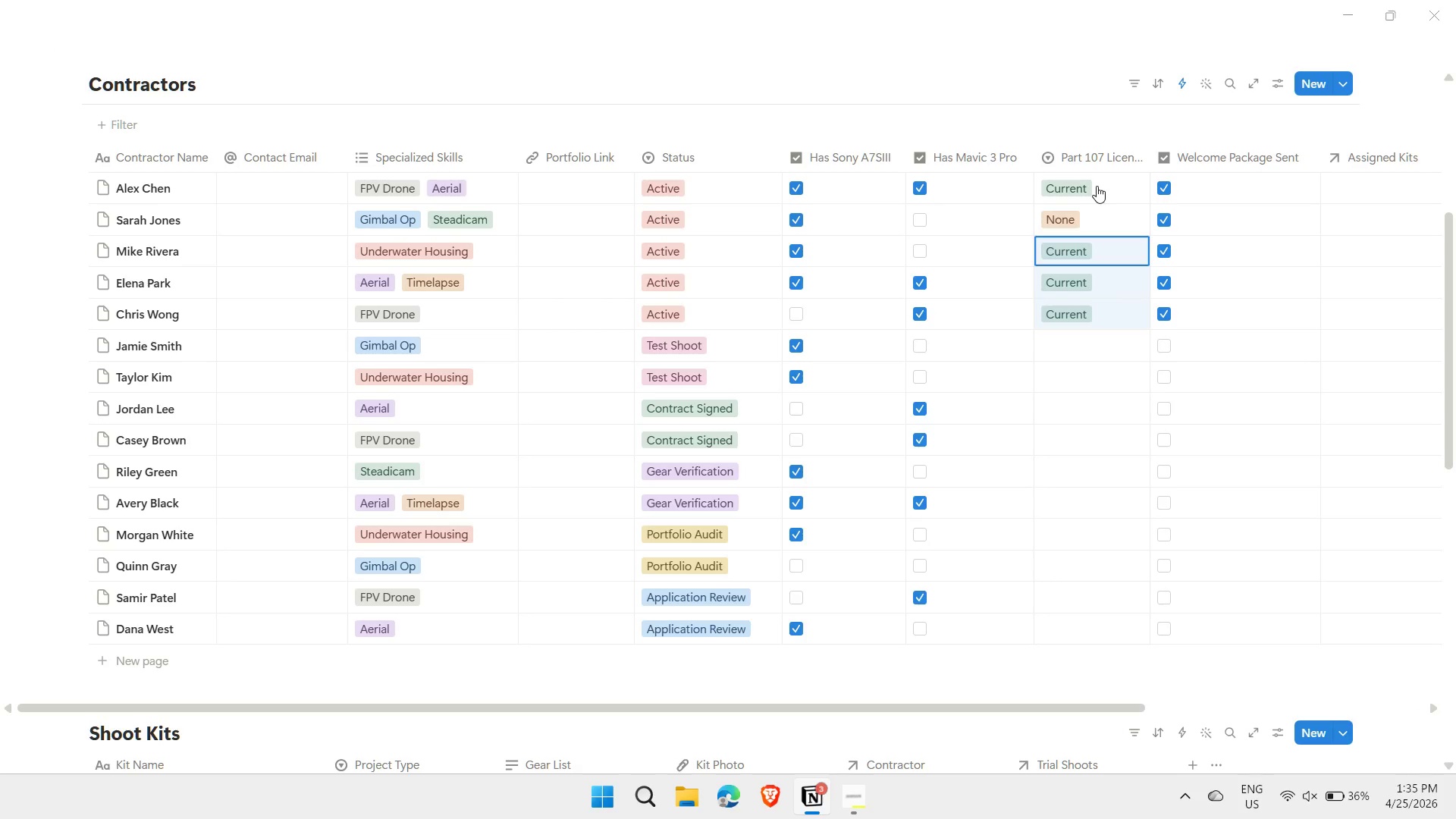 
key(ArrowDown)
 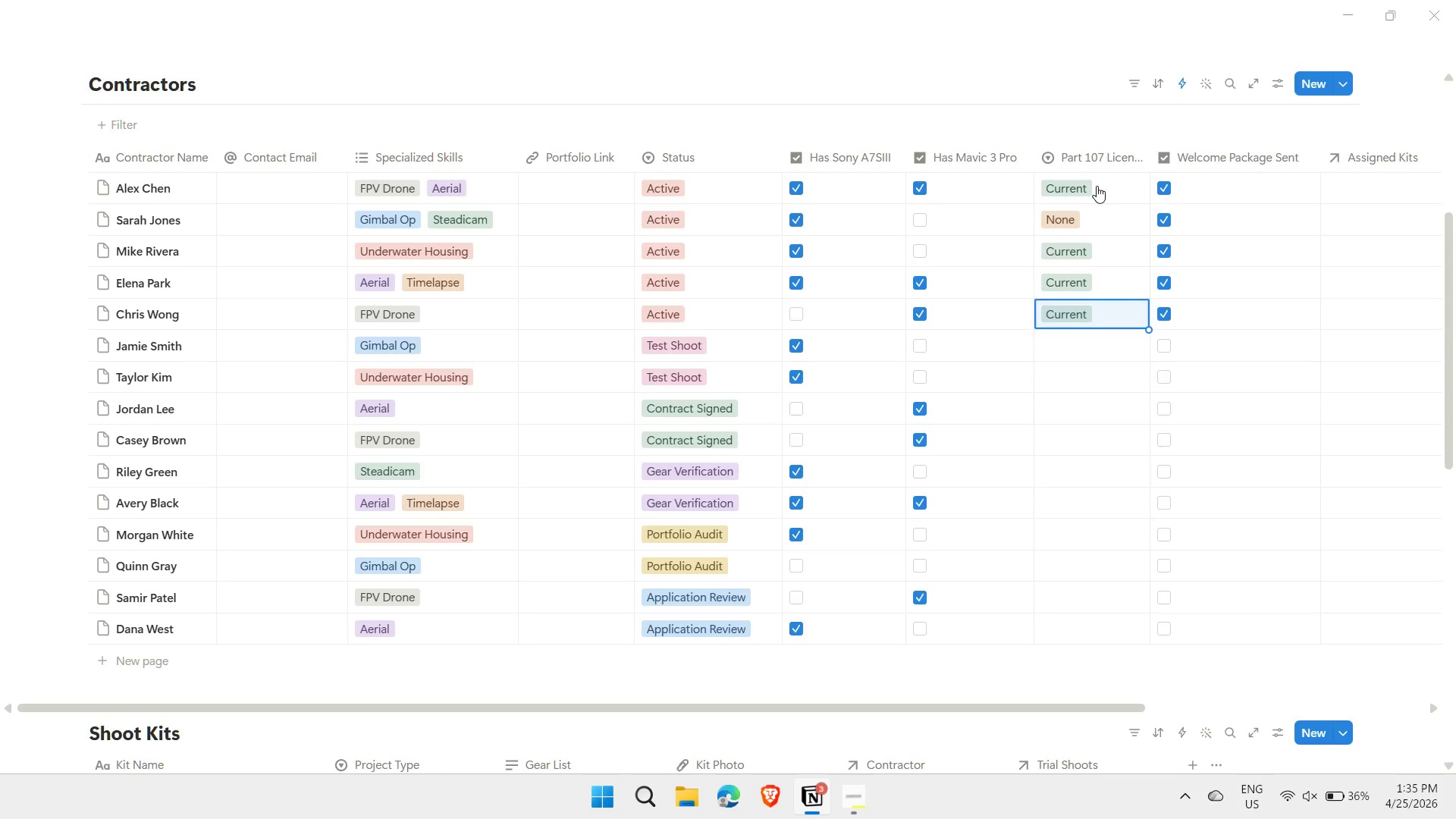 
key(ArrowDown)
 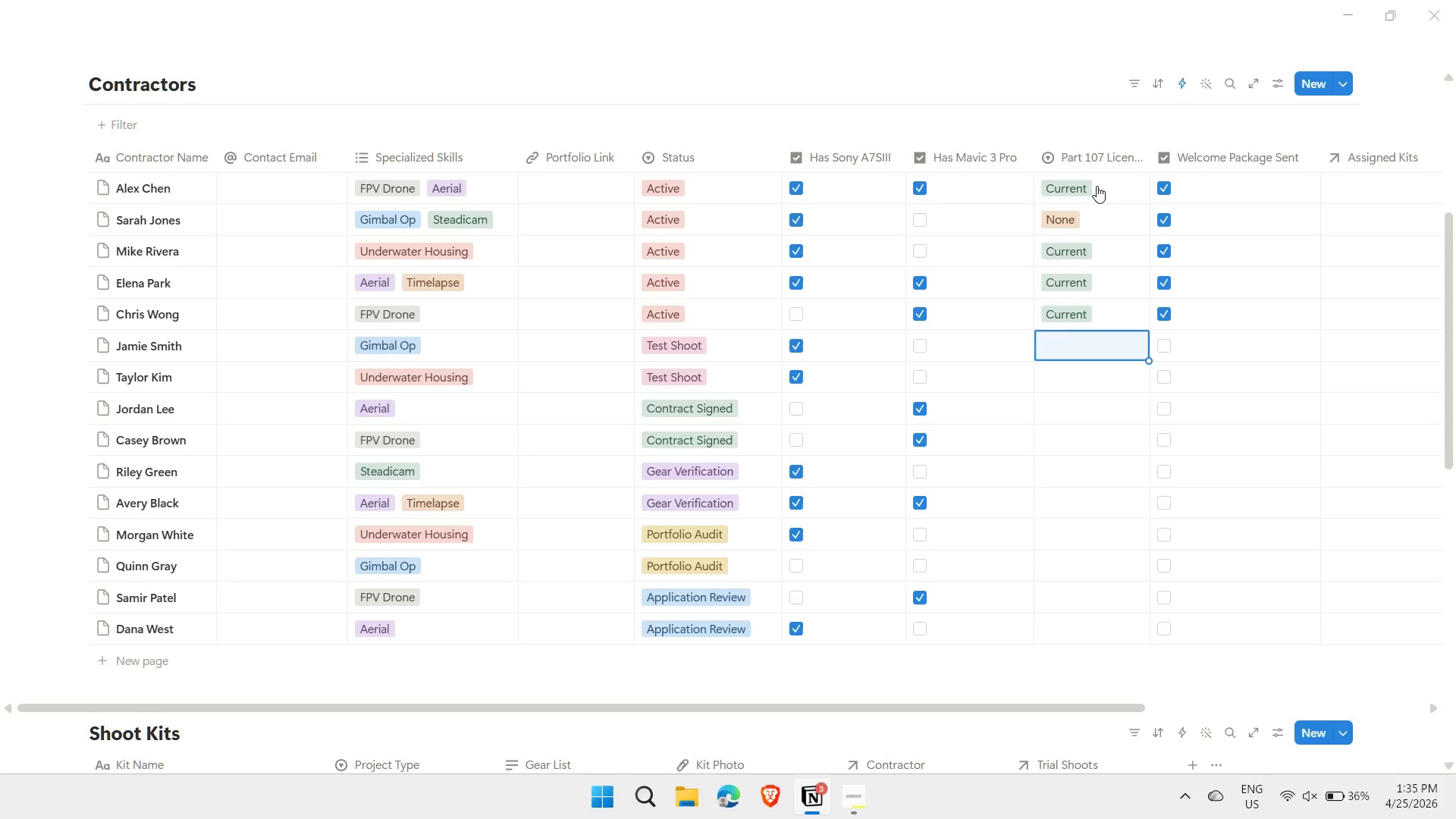 
key(ArrowDown)
 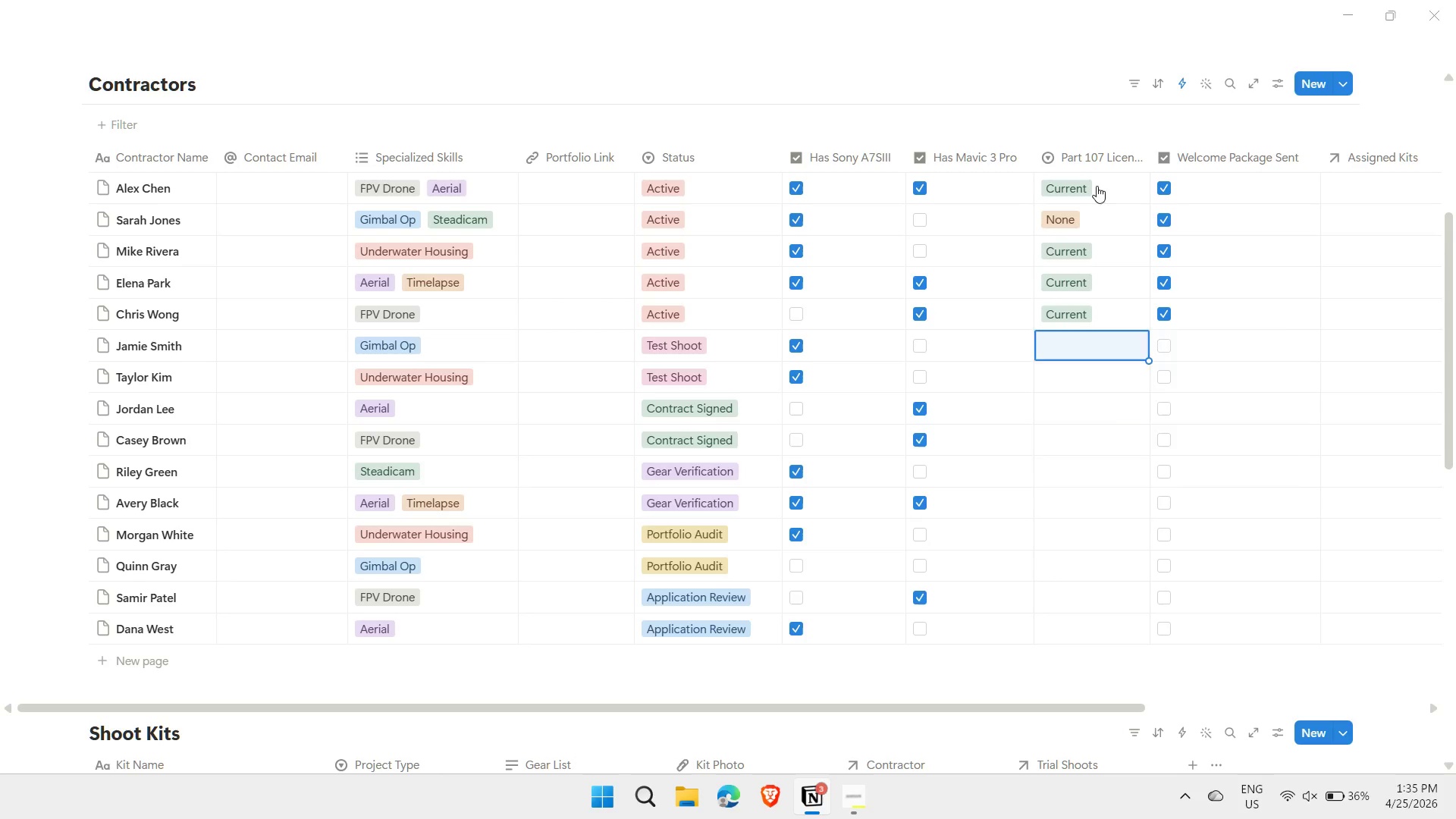 
type(in)
 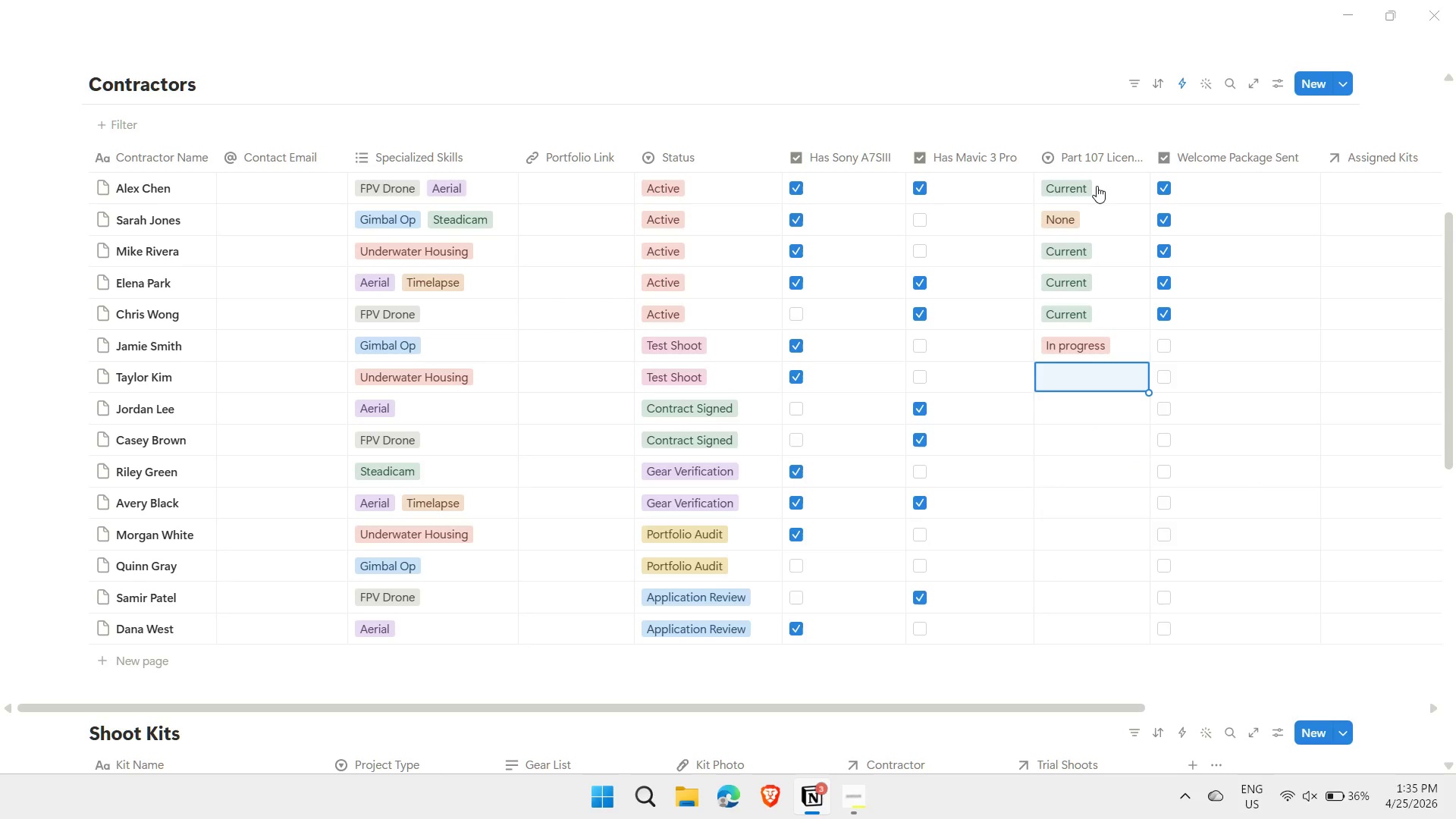 
key(Enter)
 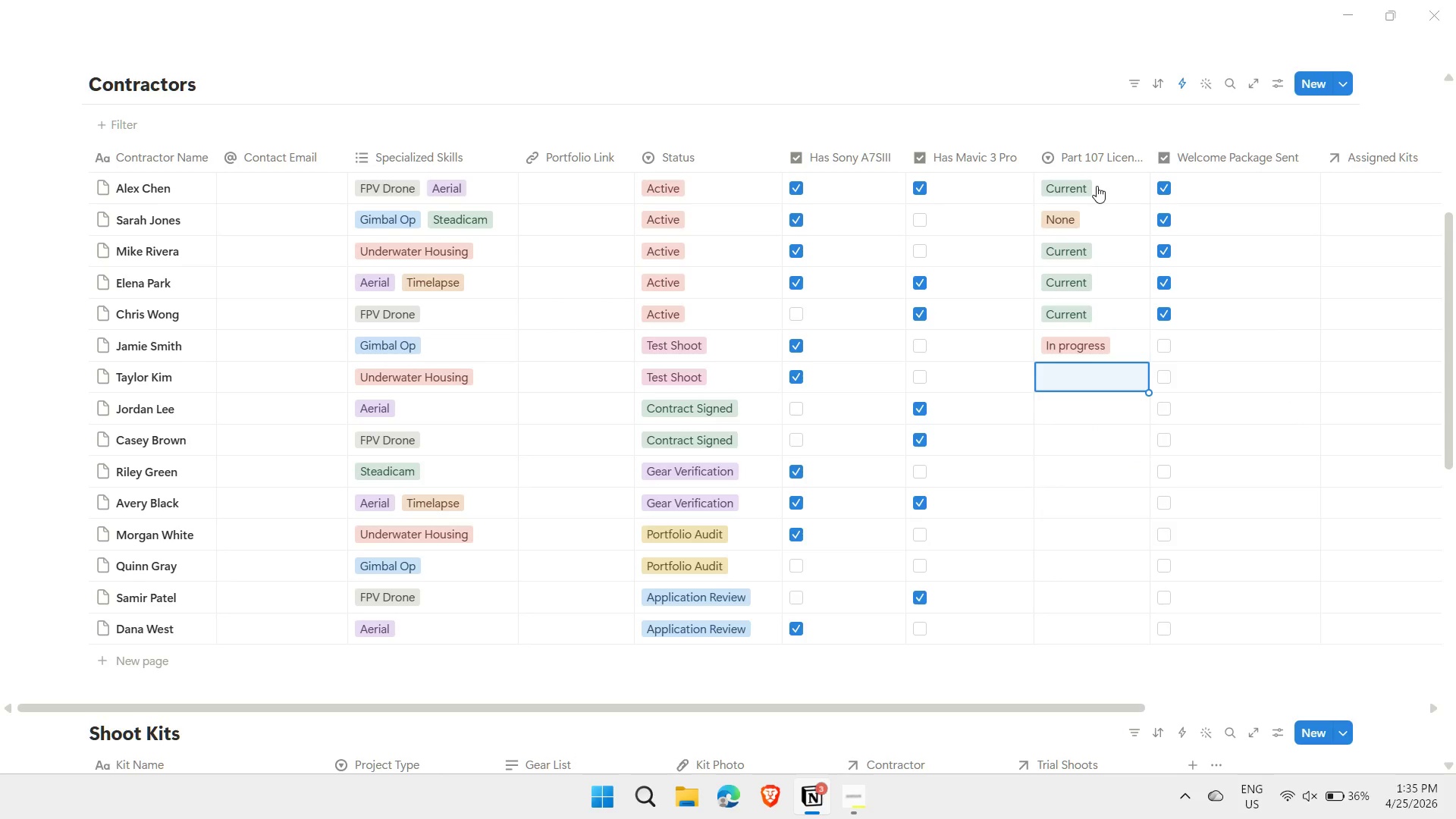 
type(no)
 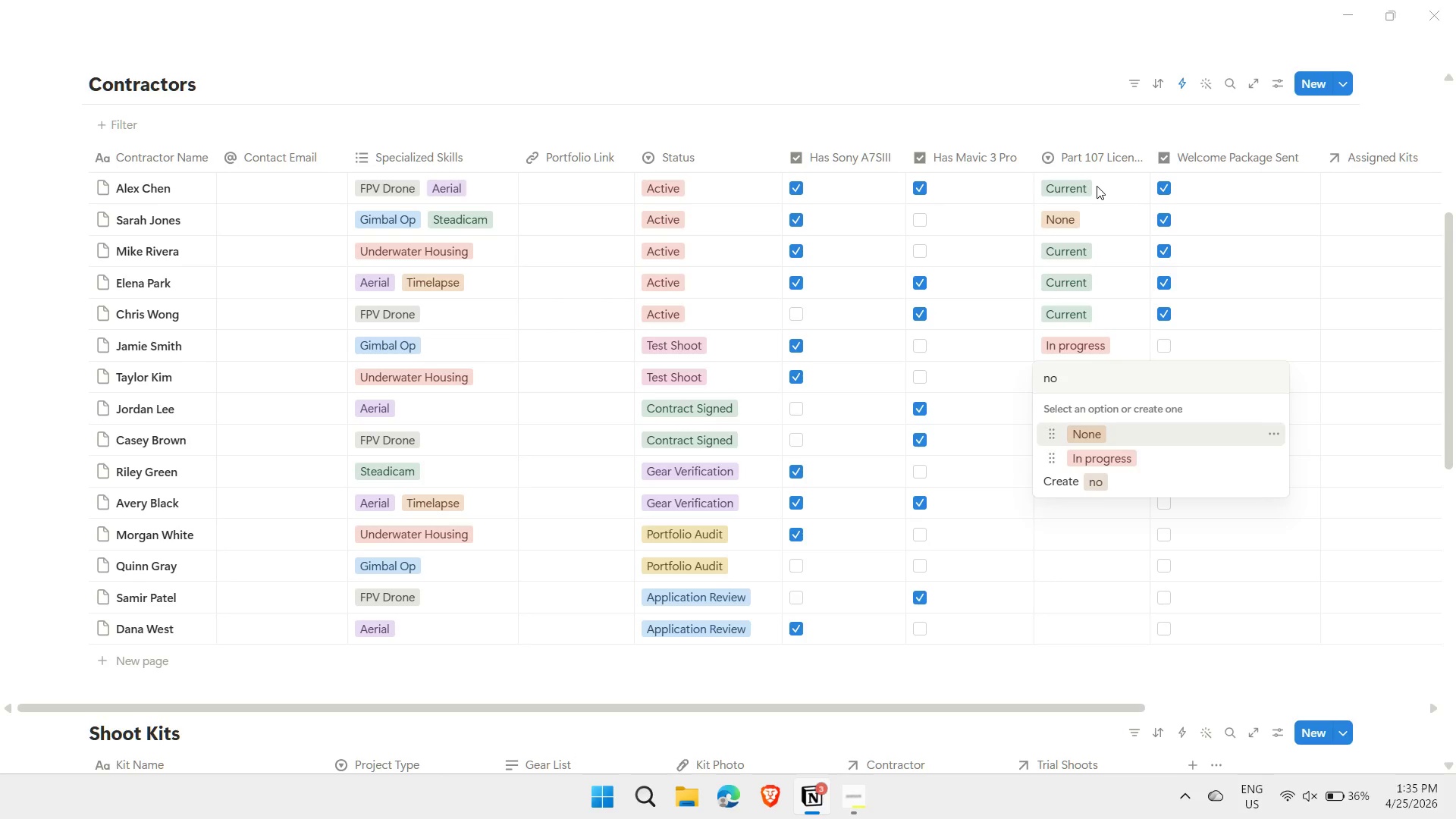 
key(Enter)
 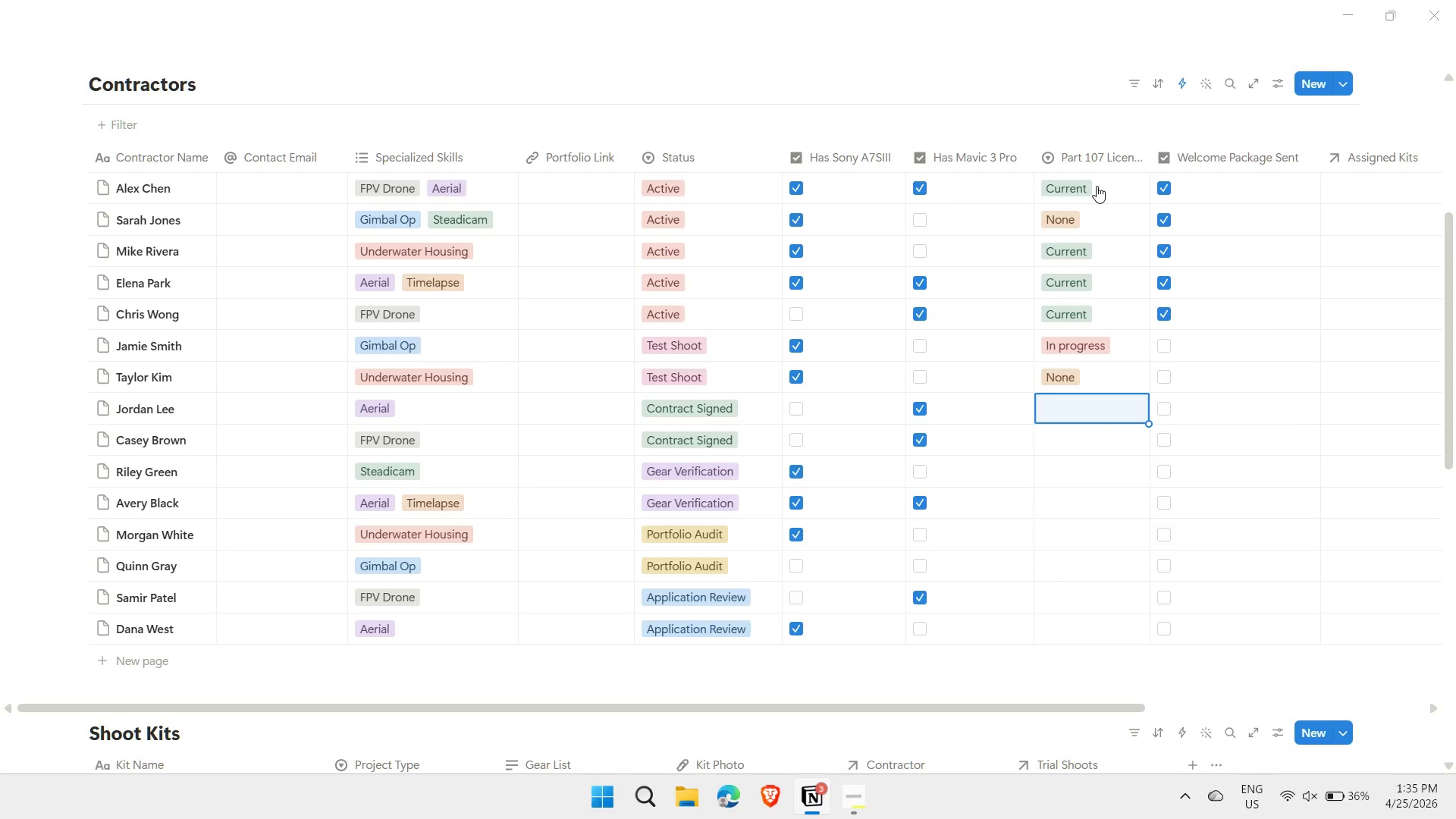 
type(cu)
 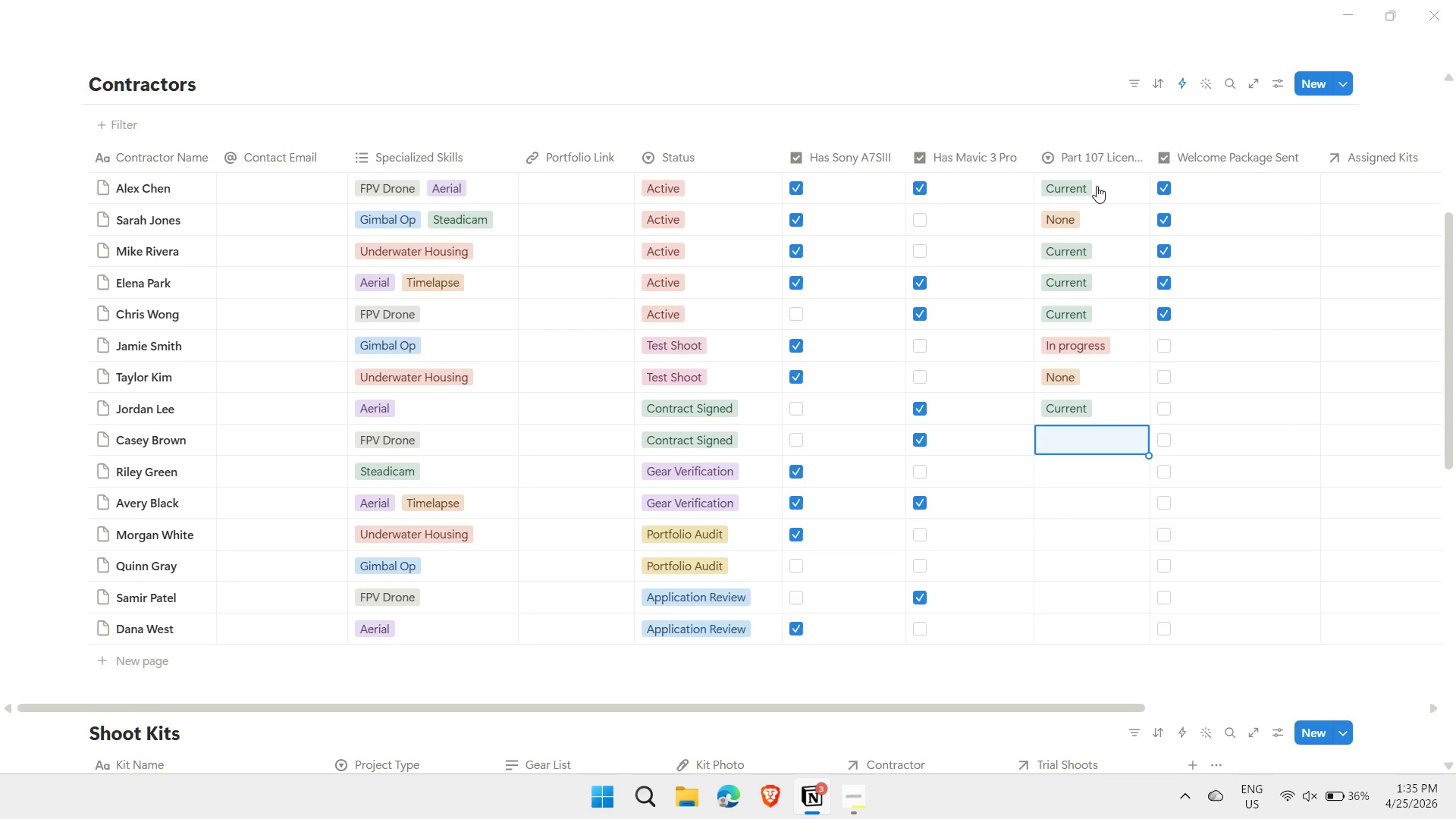 
key(Enter)
 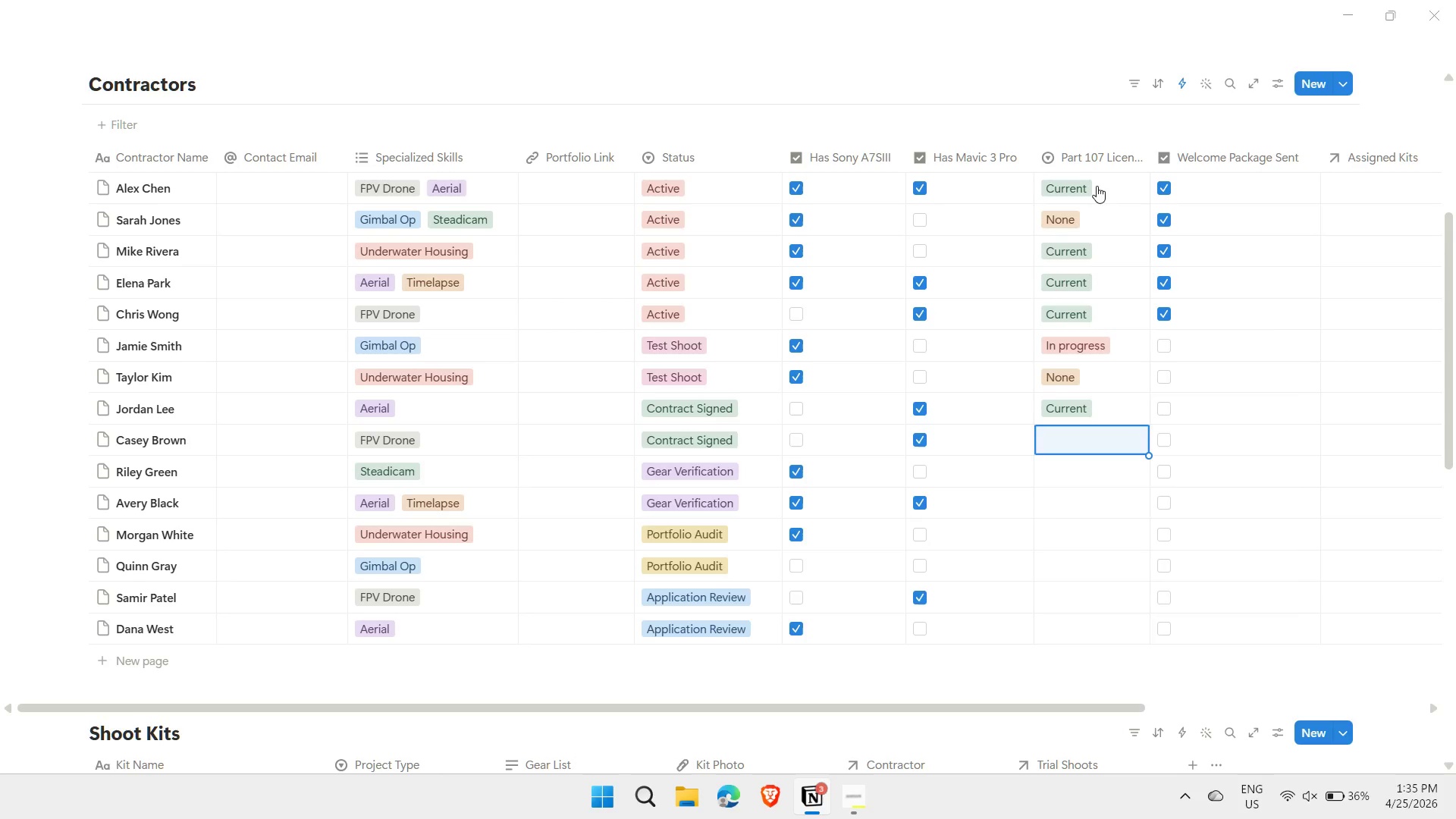 
type(ex)
 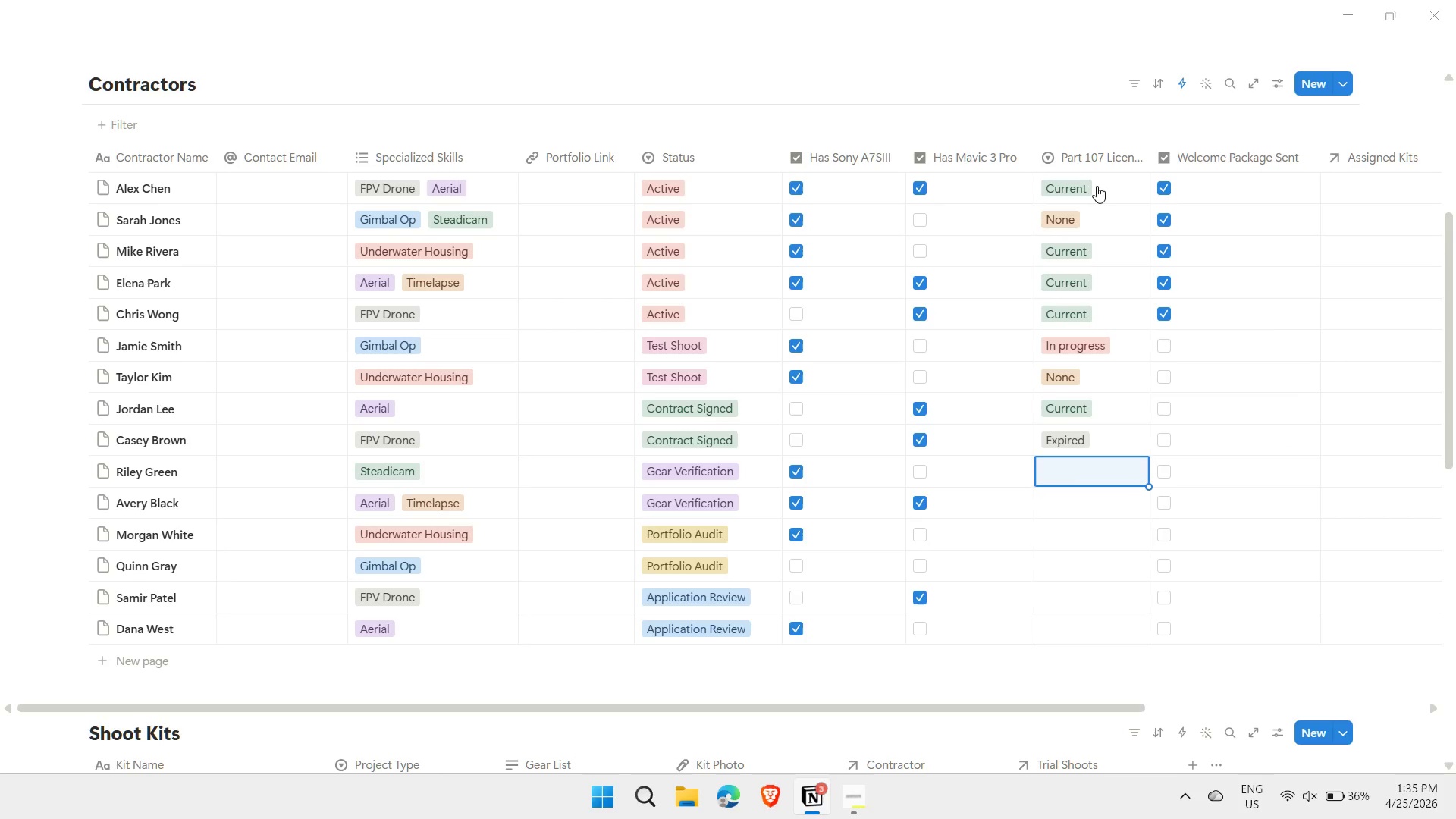 
key(Enter)
 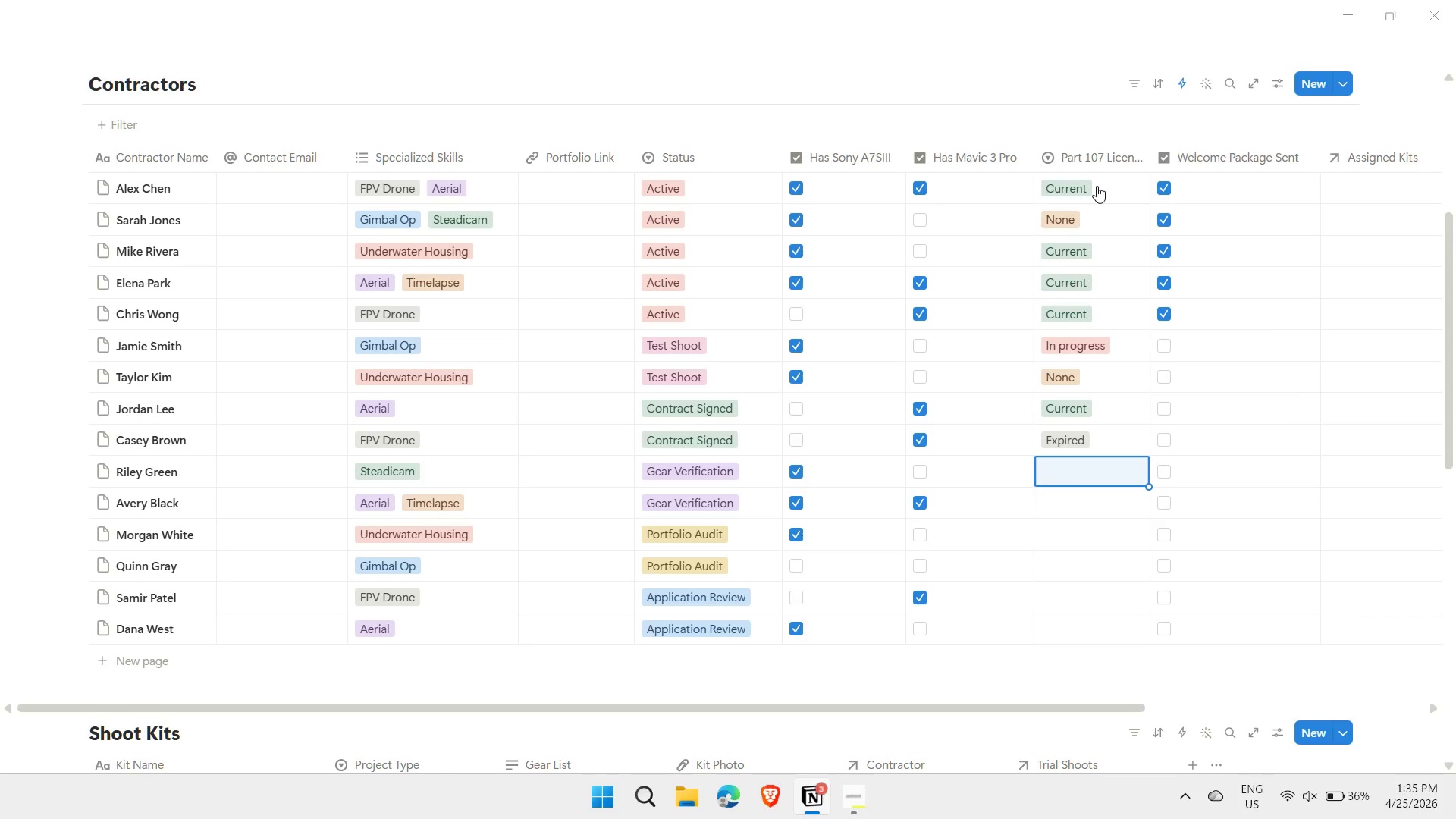 
type(non)
 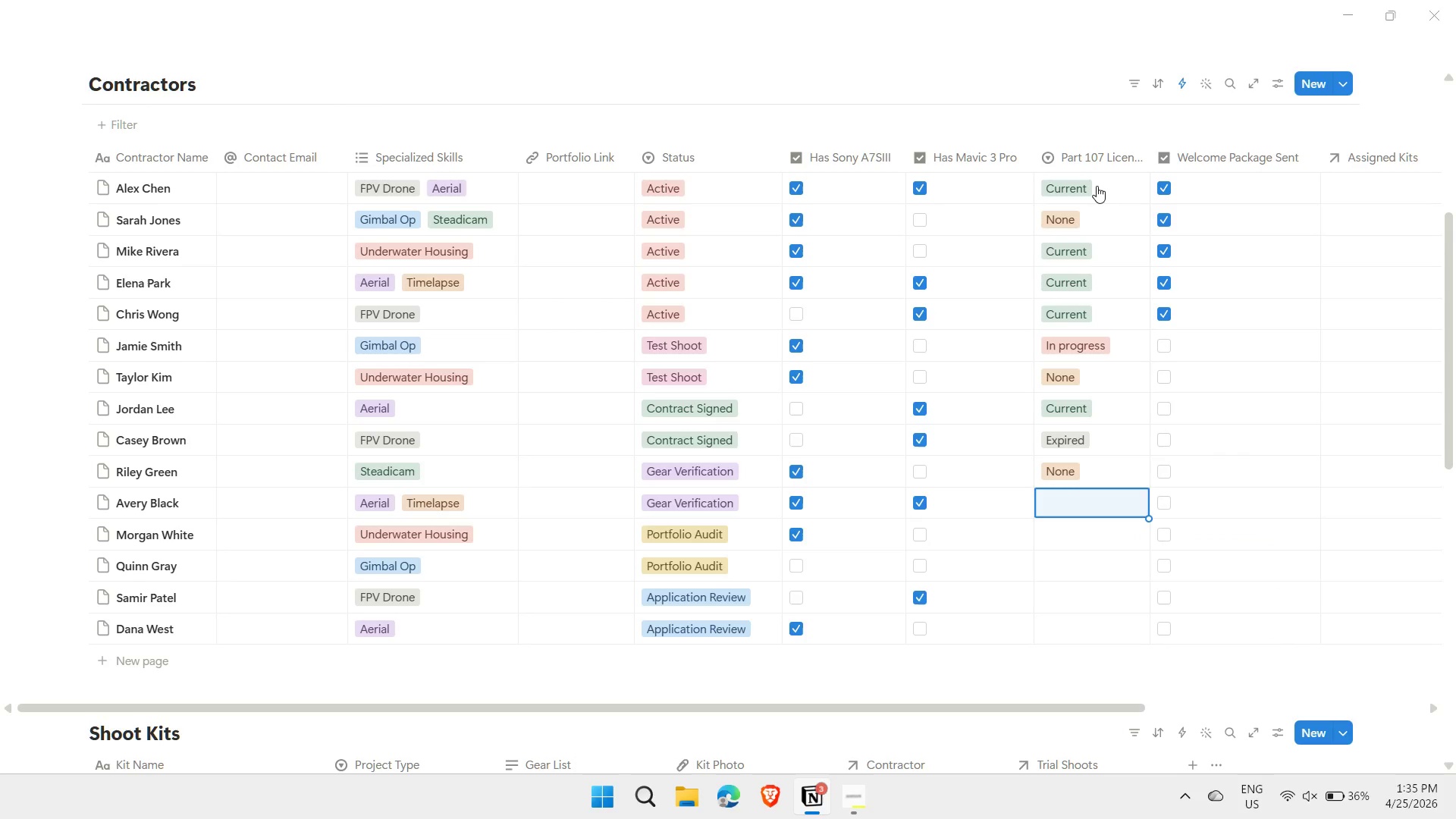 
key(Enter)
 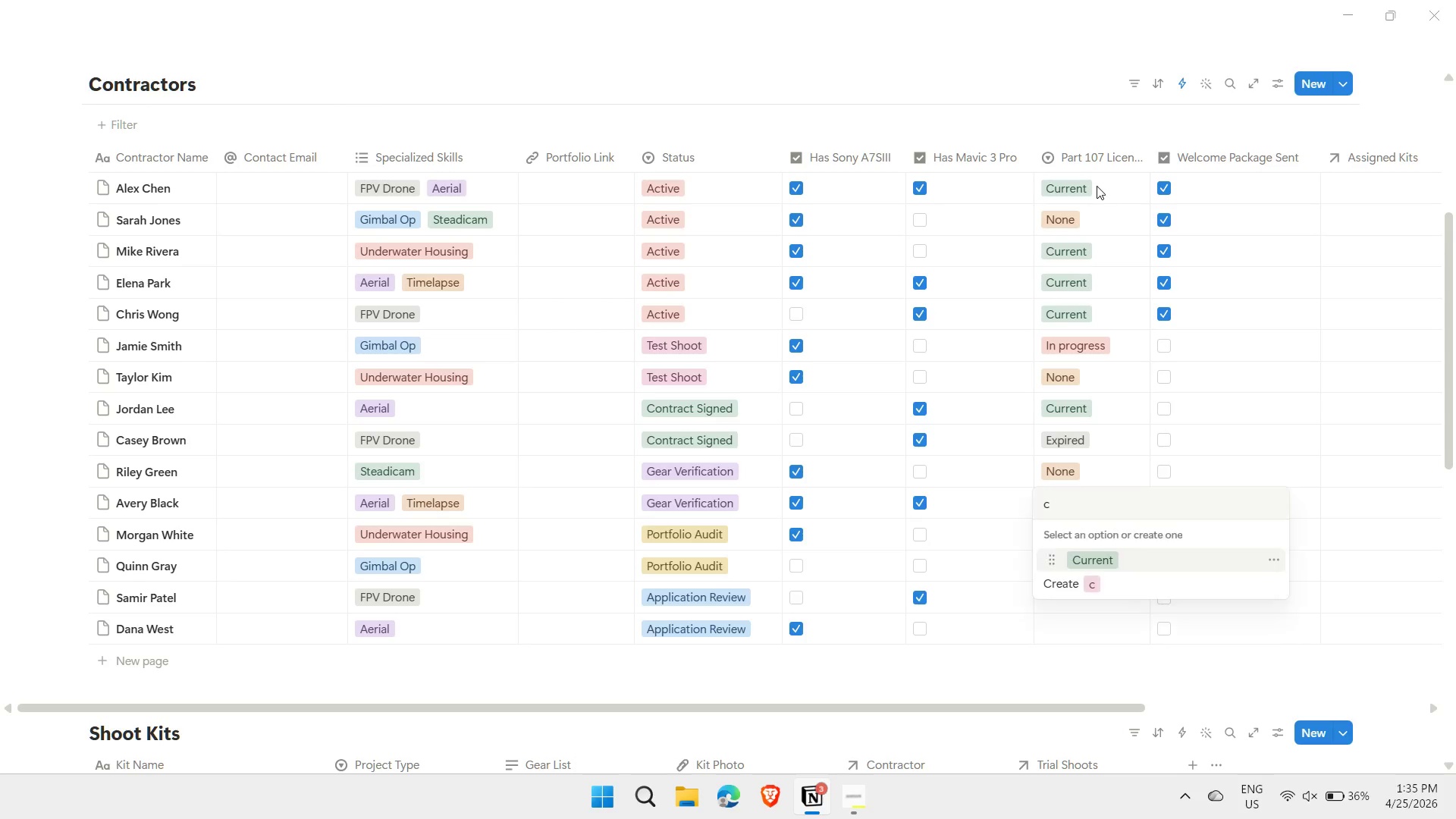 
type(cu)
 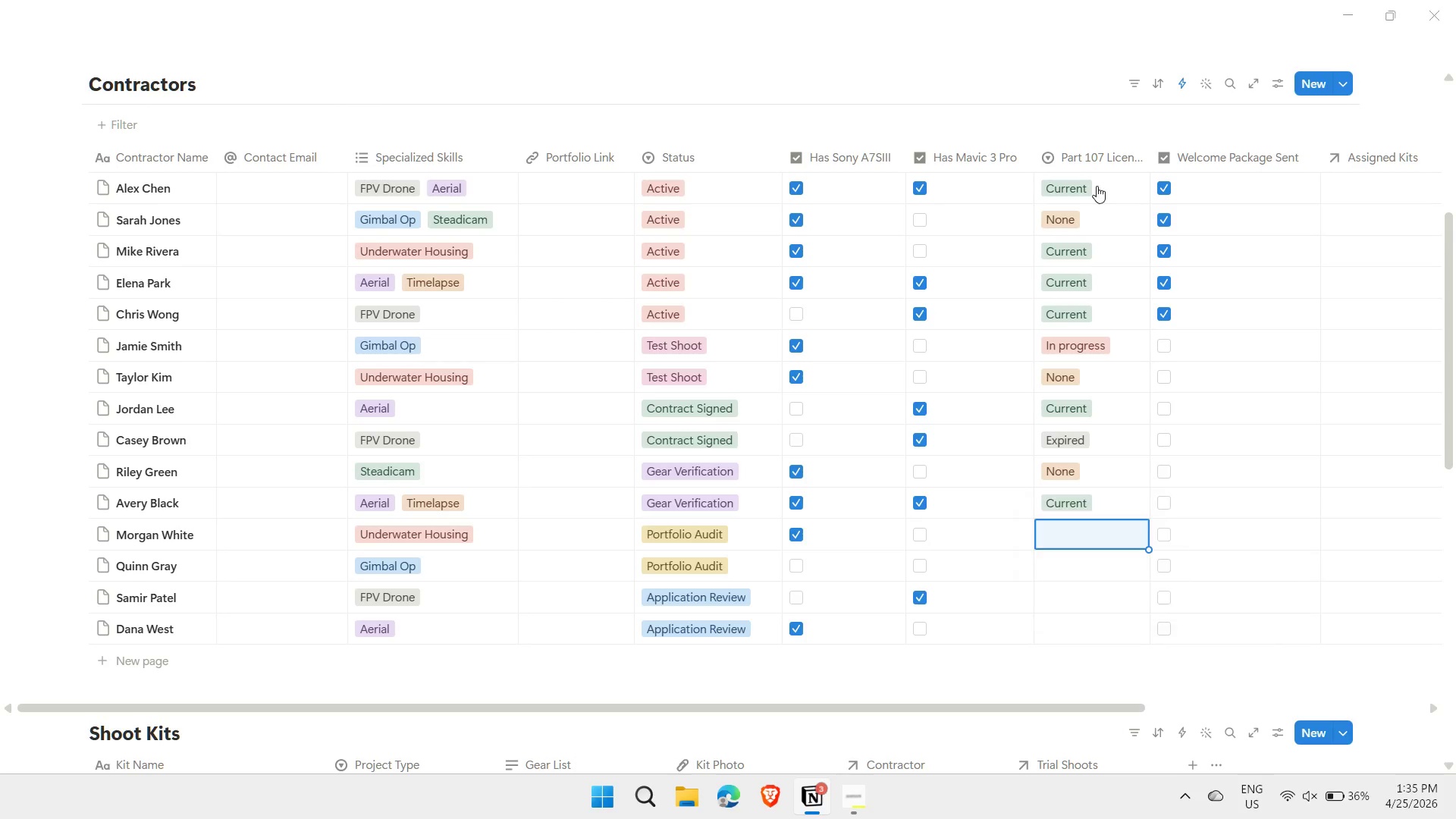 
key(Enter)
 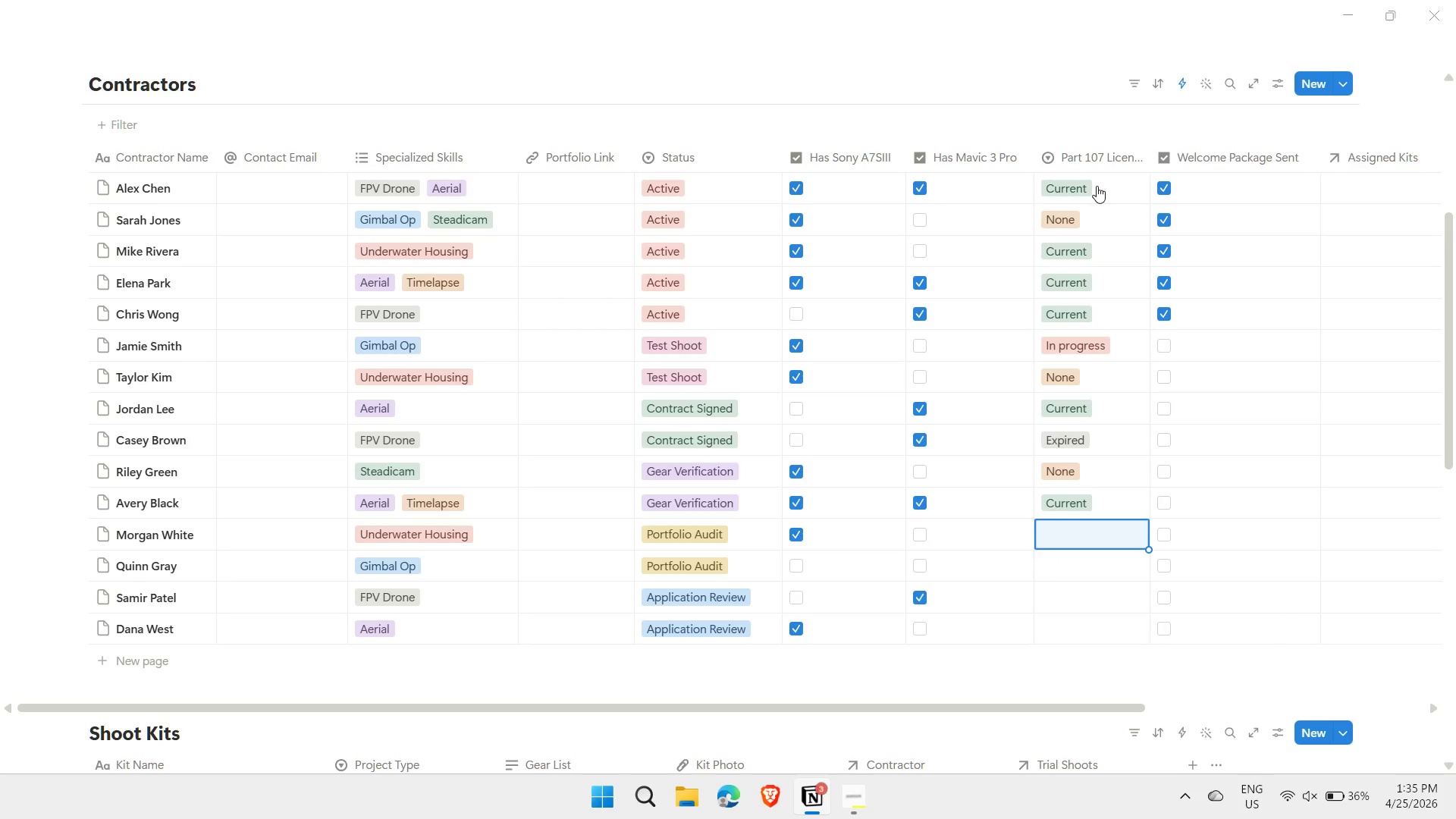 
type(non)
 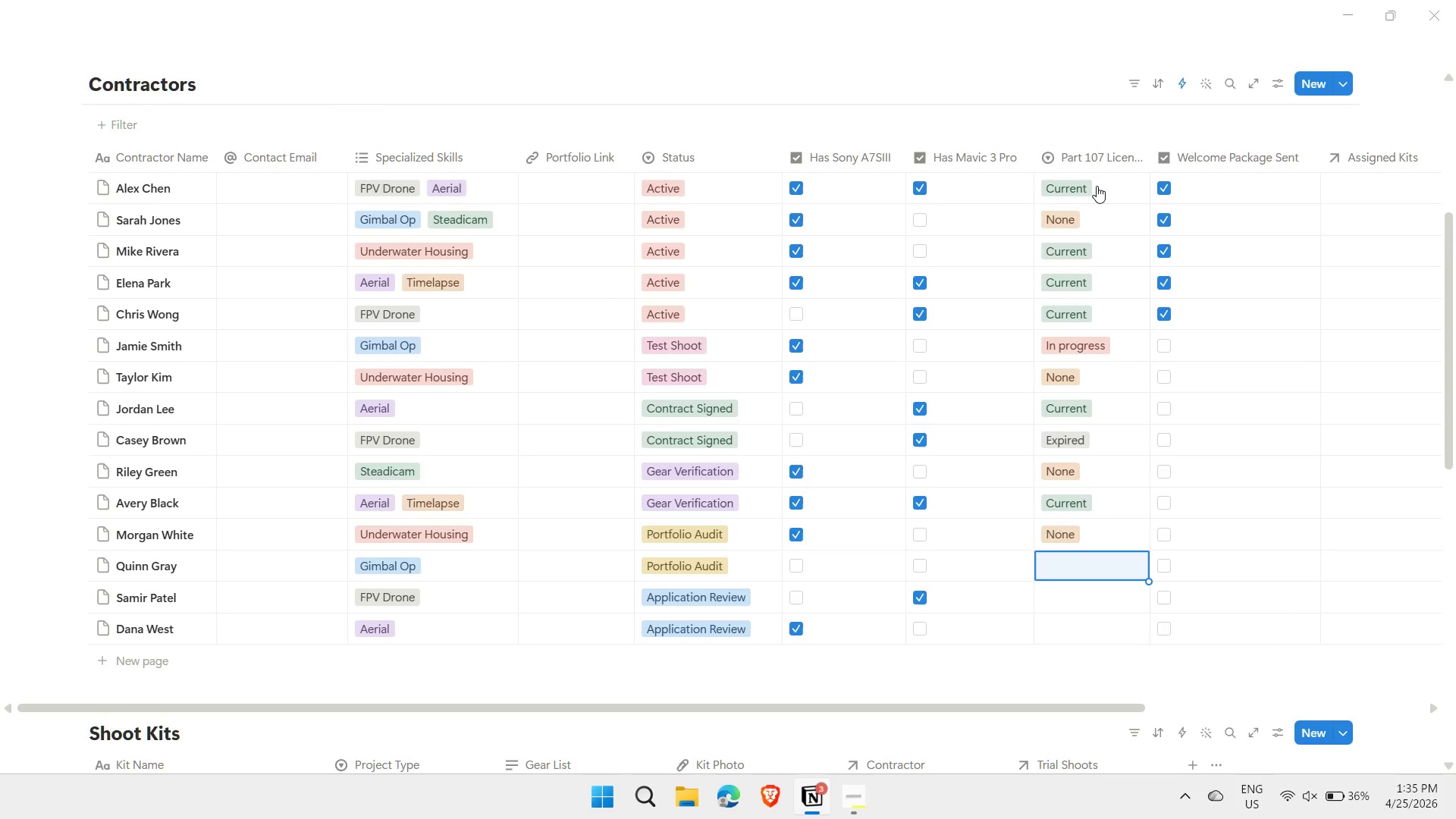 
key(Enter)
 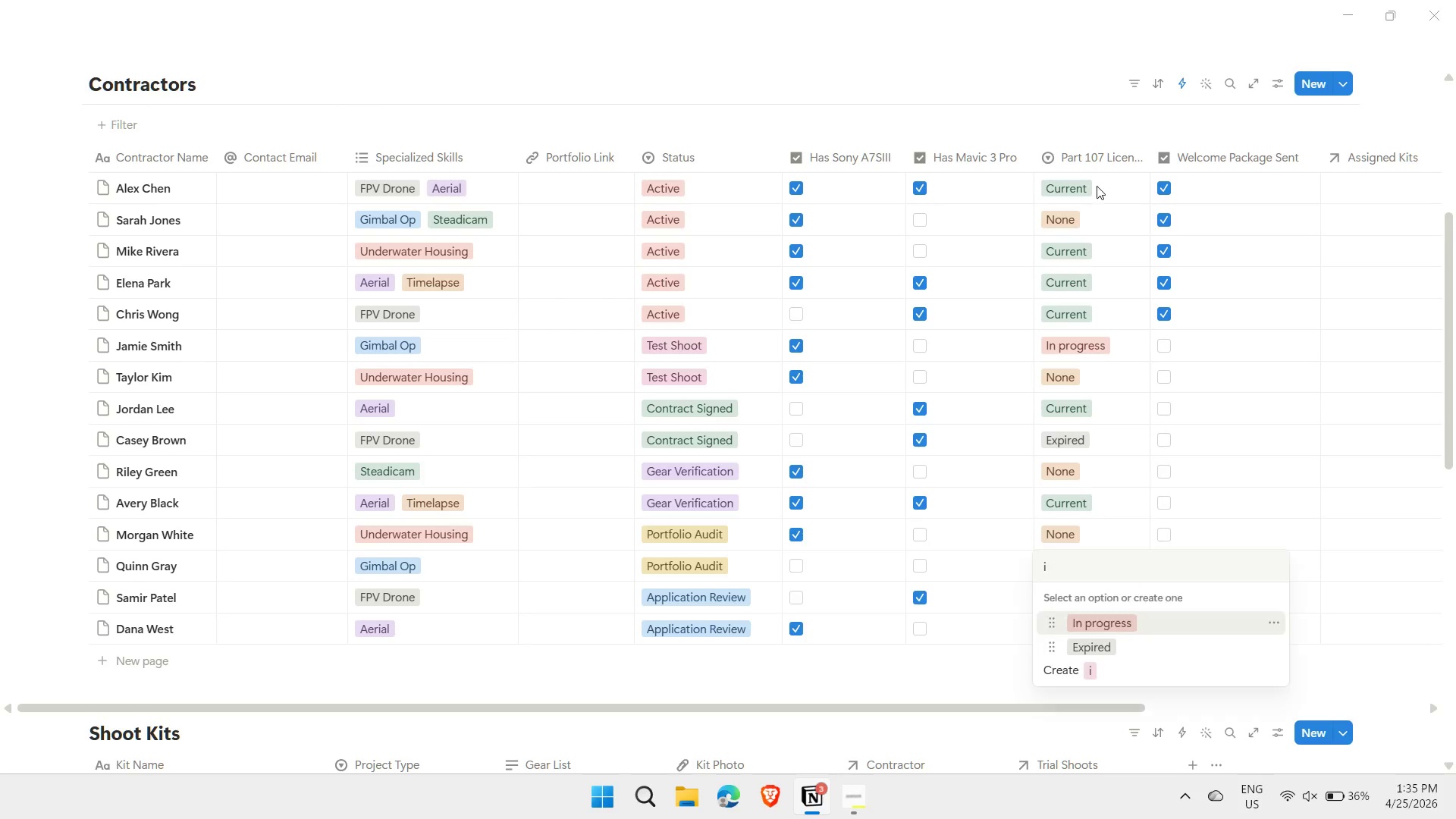 
type(in )
key(Backspace)
 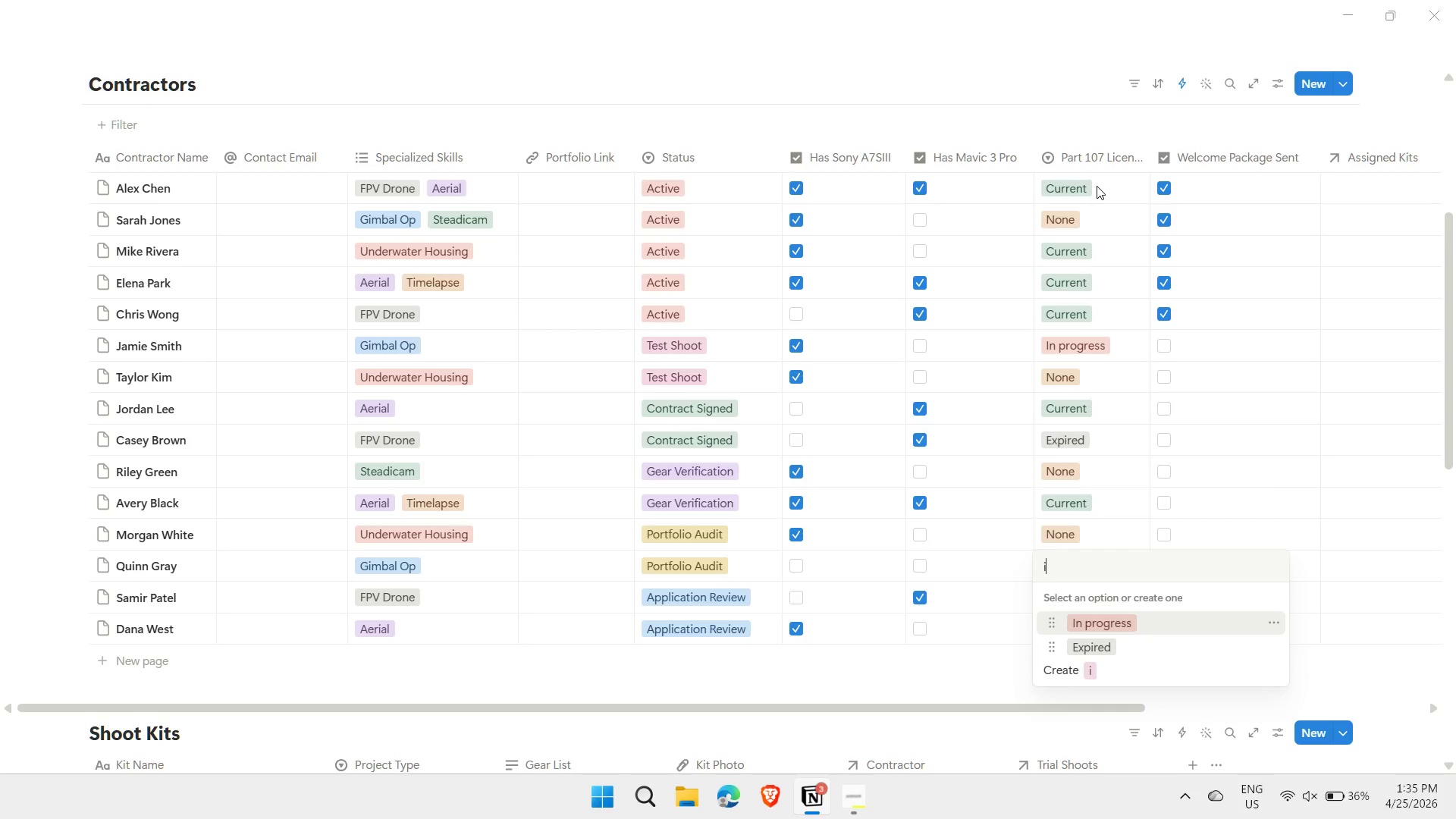 
key(Enter)
 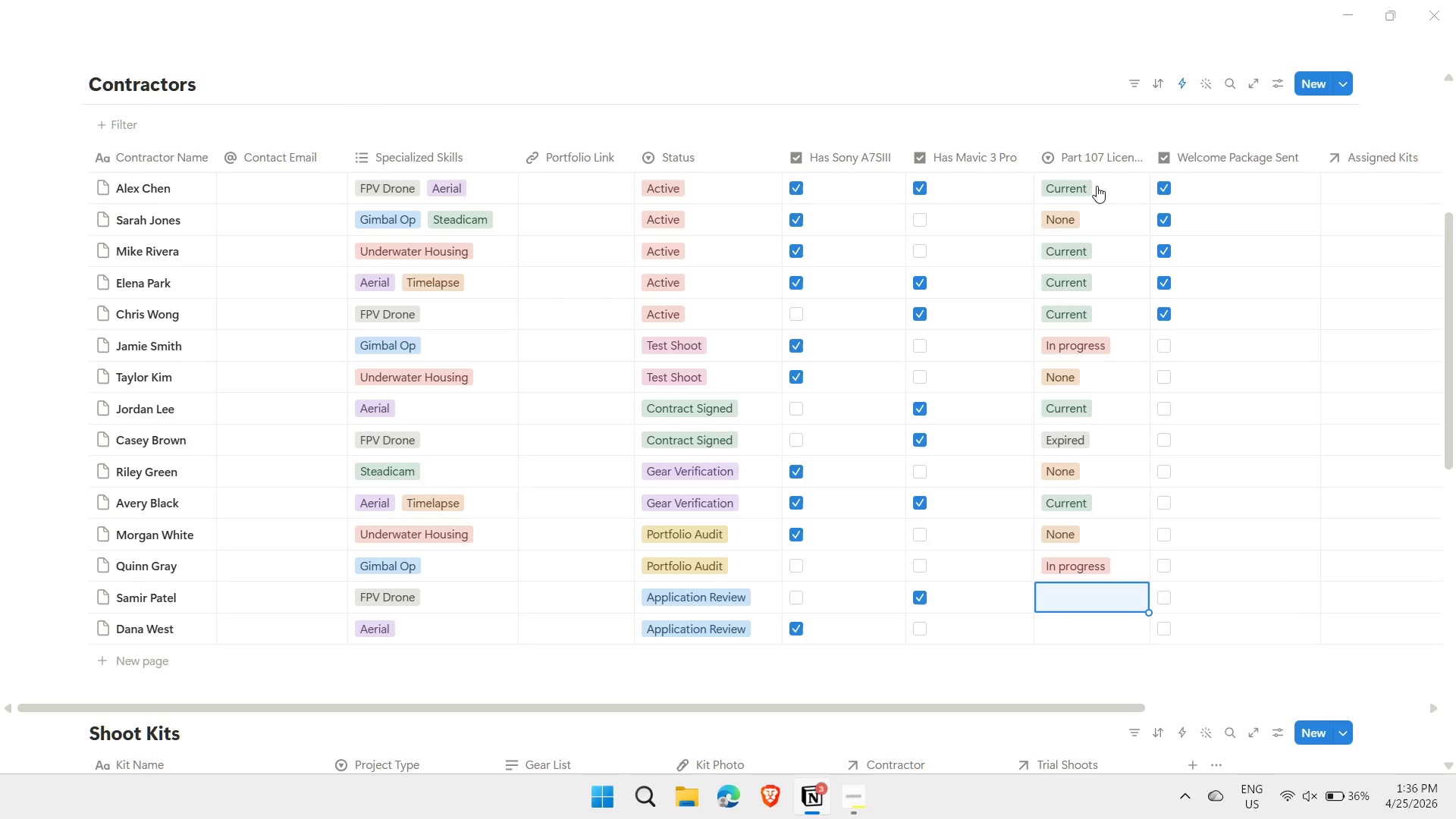 
type(cu)
 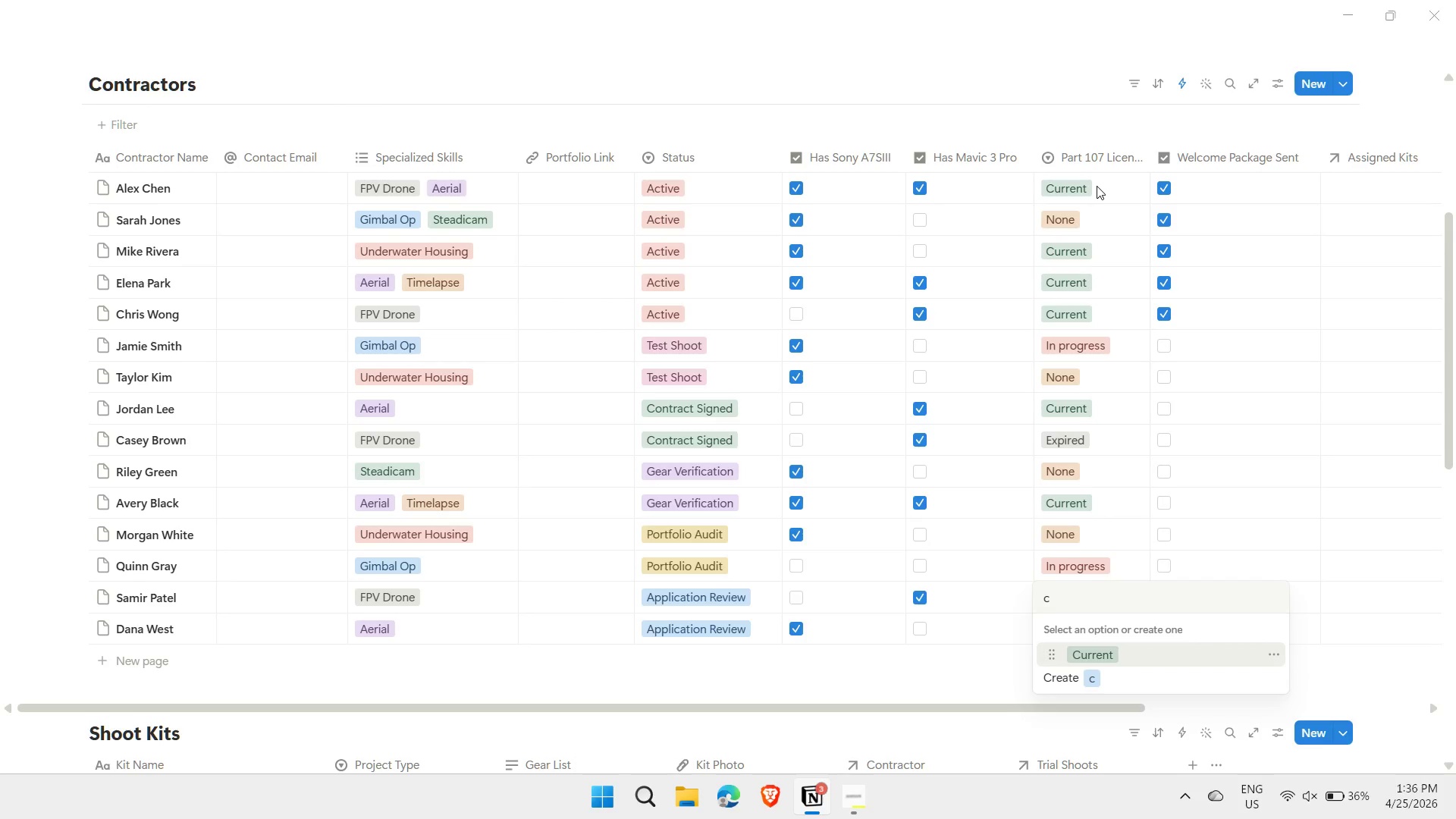 
key(Enter)
 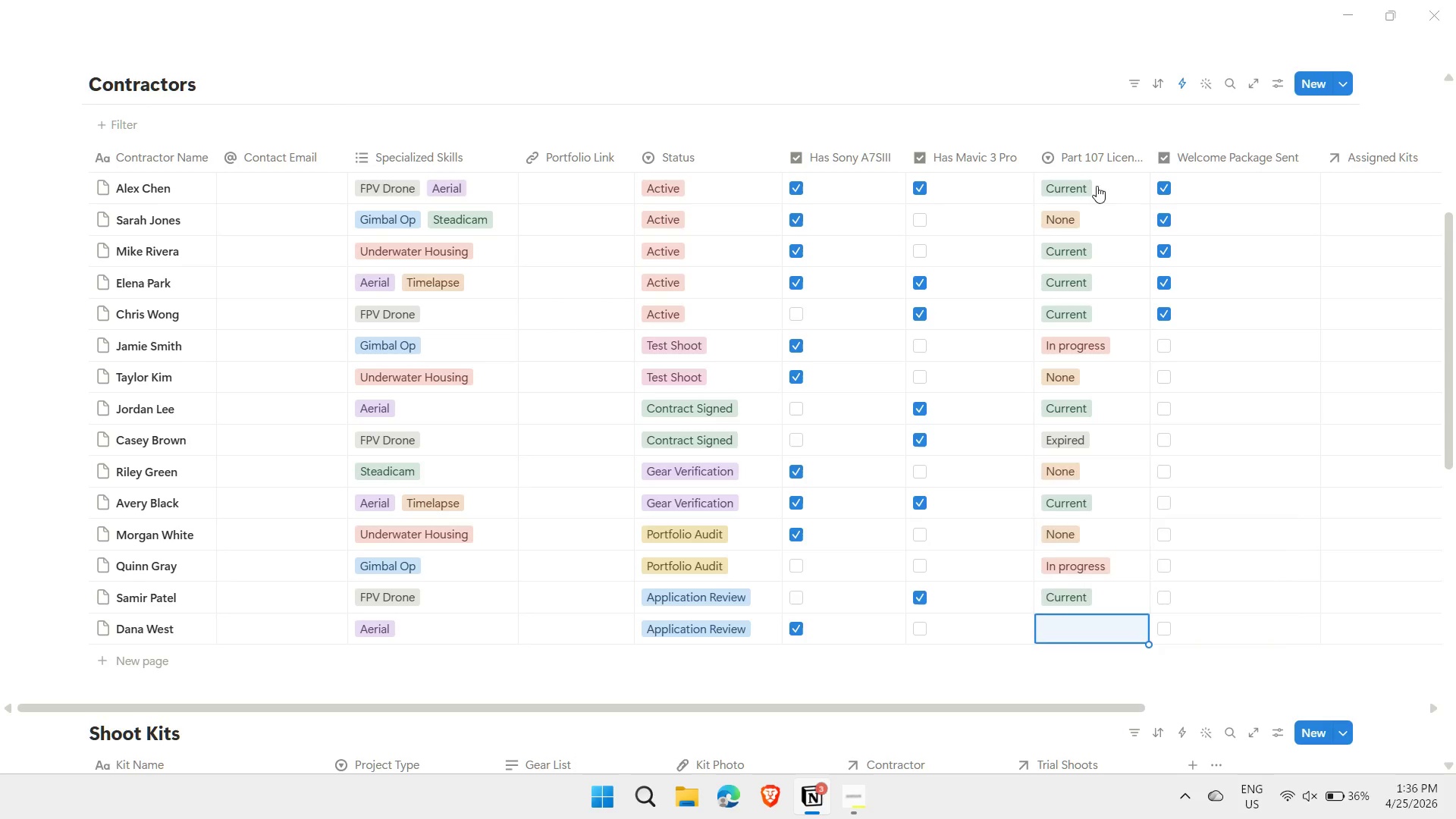 
type(non)
 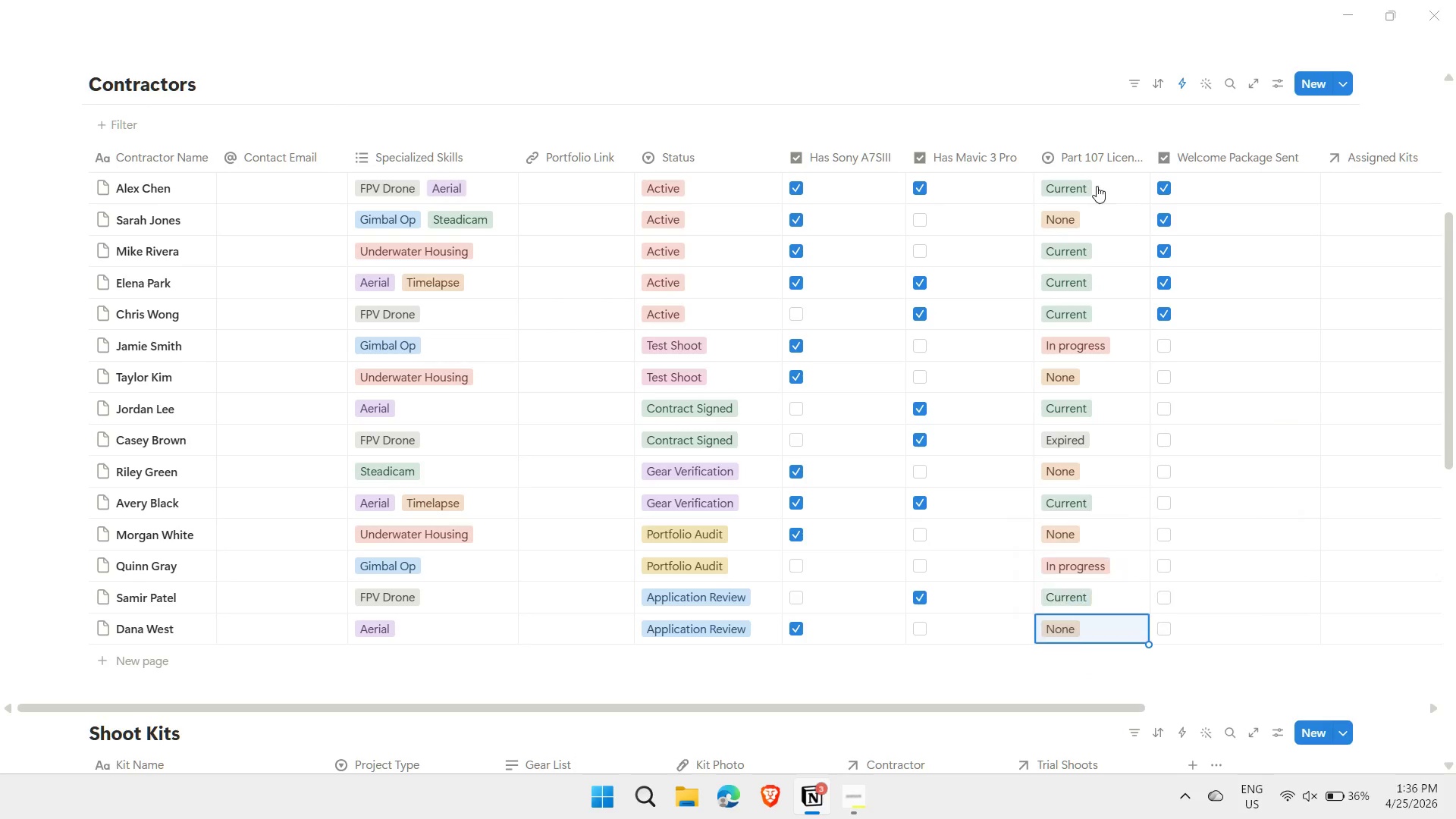 
key(Enter)
 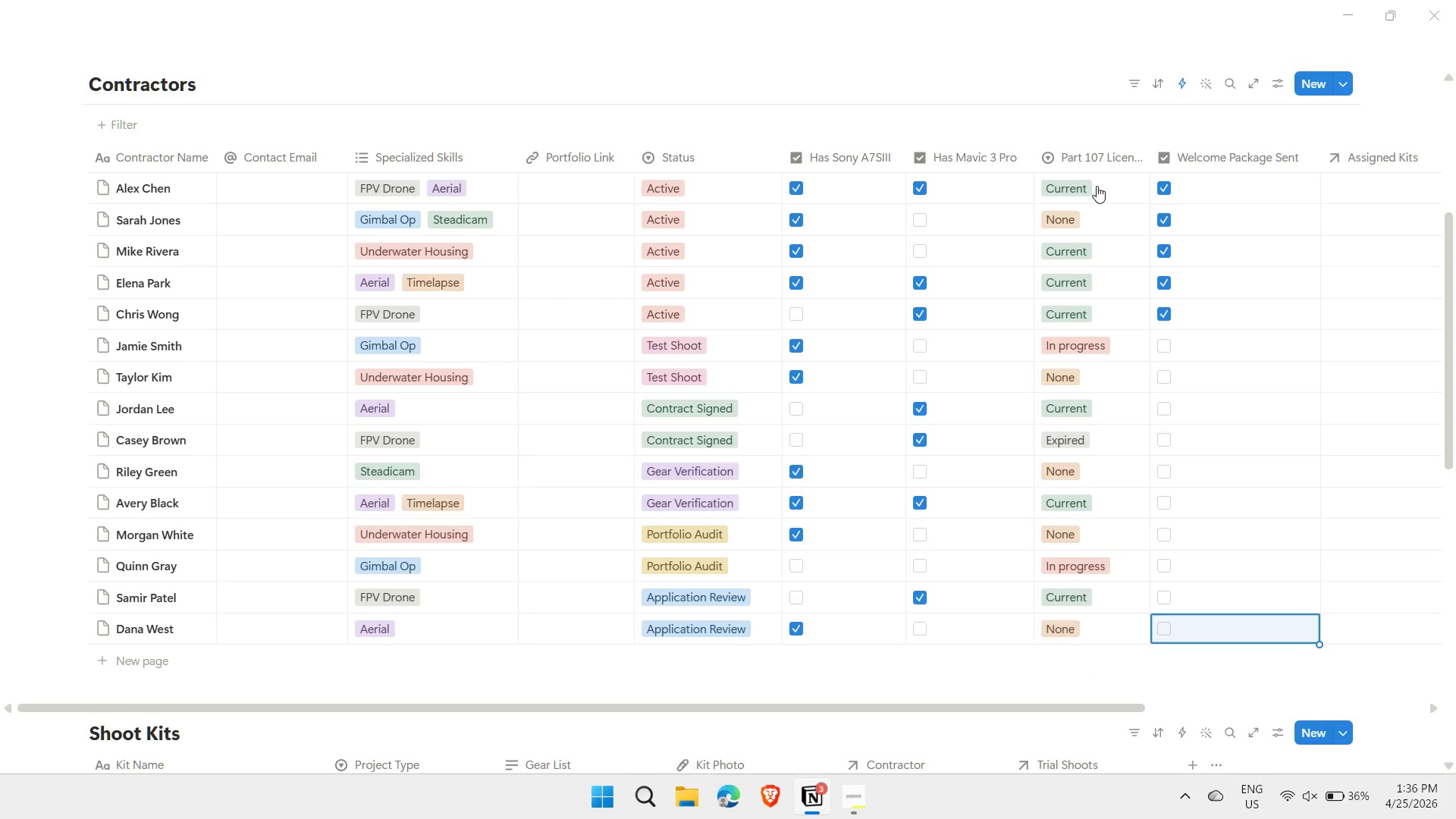 
key(ArrowRight)
 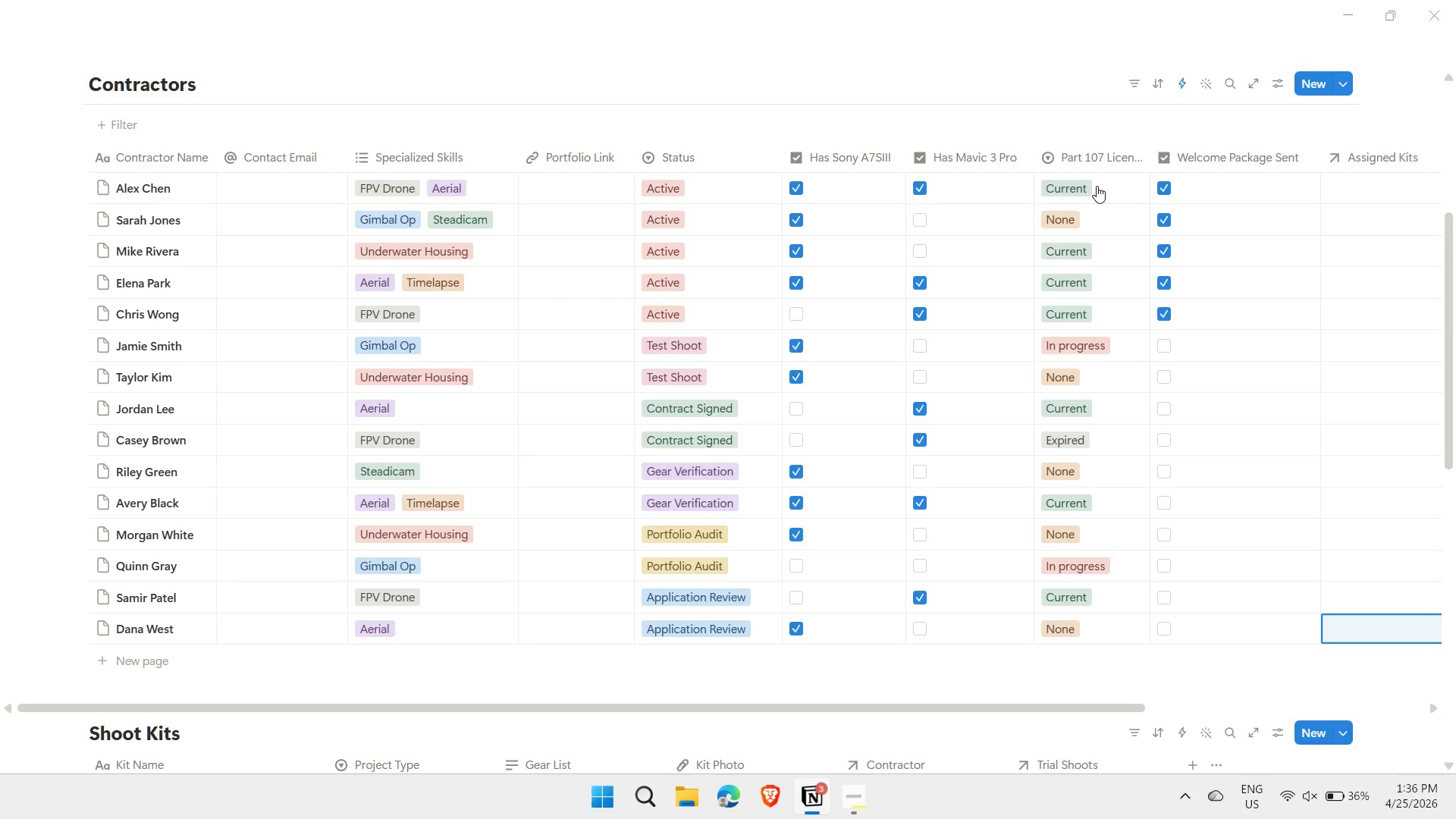 
key(ArrowRight)
 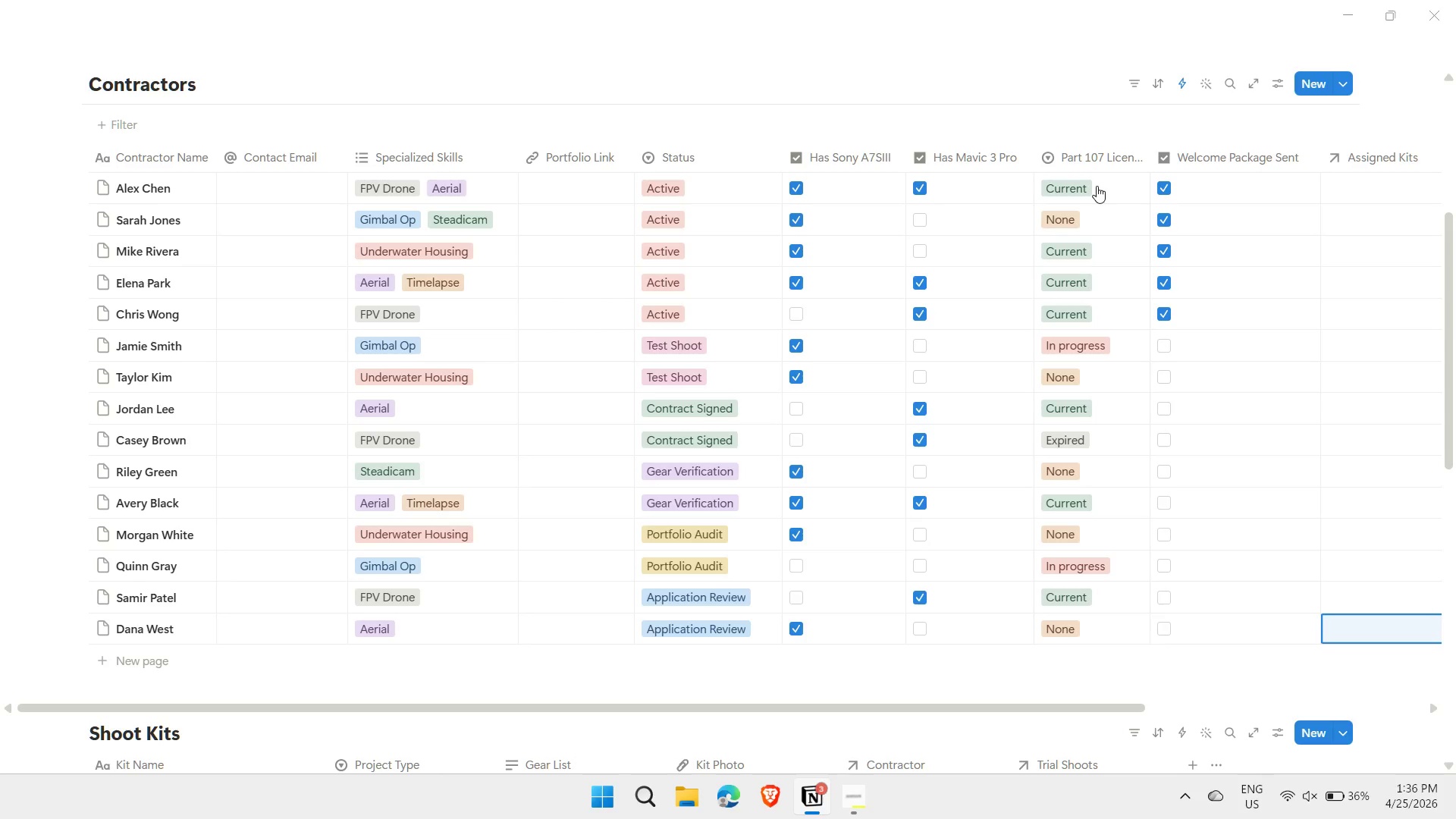 
wait(5.73)
 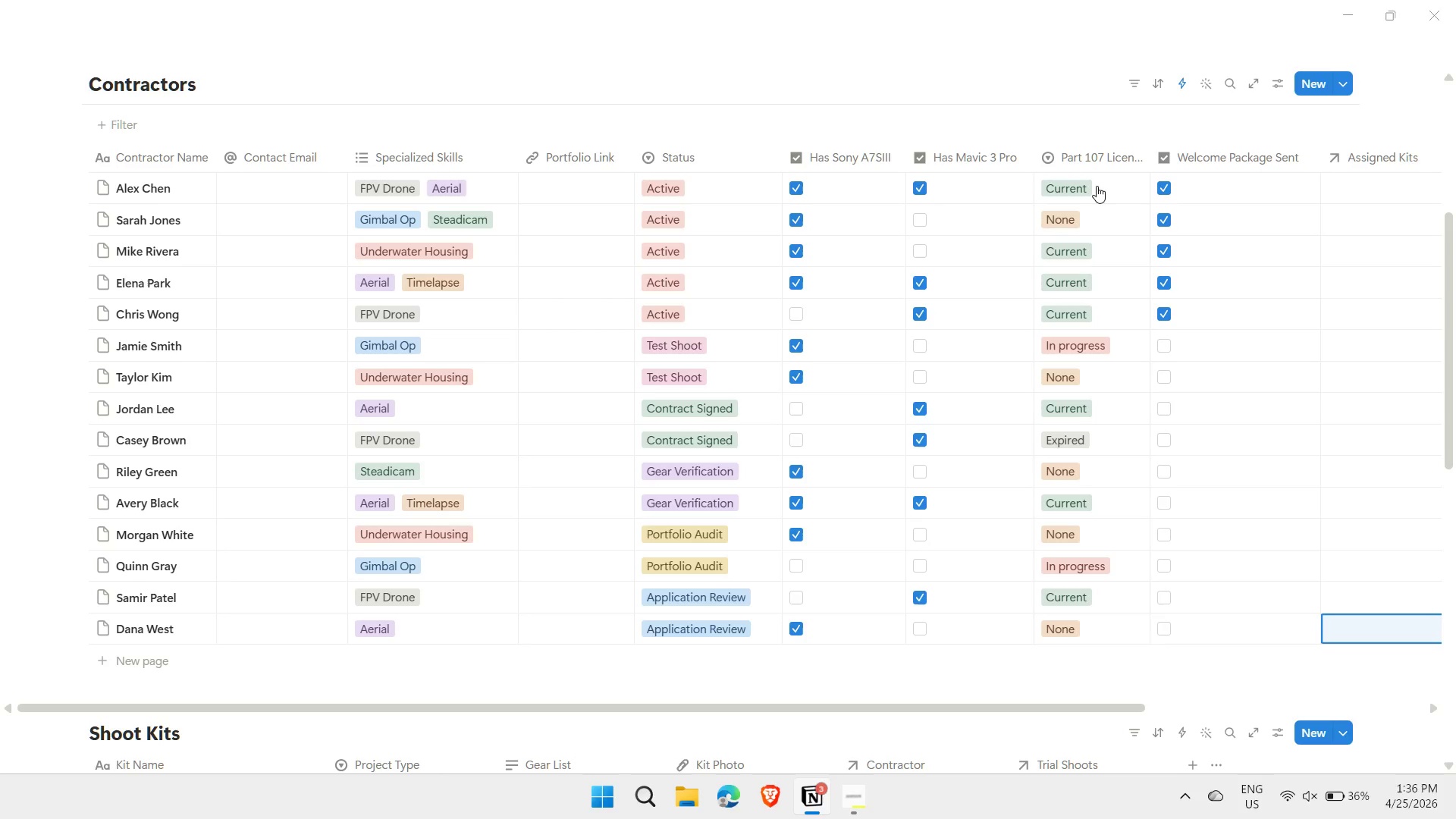 
scroll: coordinate [836, 532], scroll_direction: down, amount: 3.0
 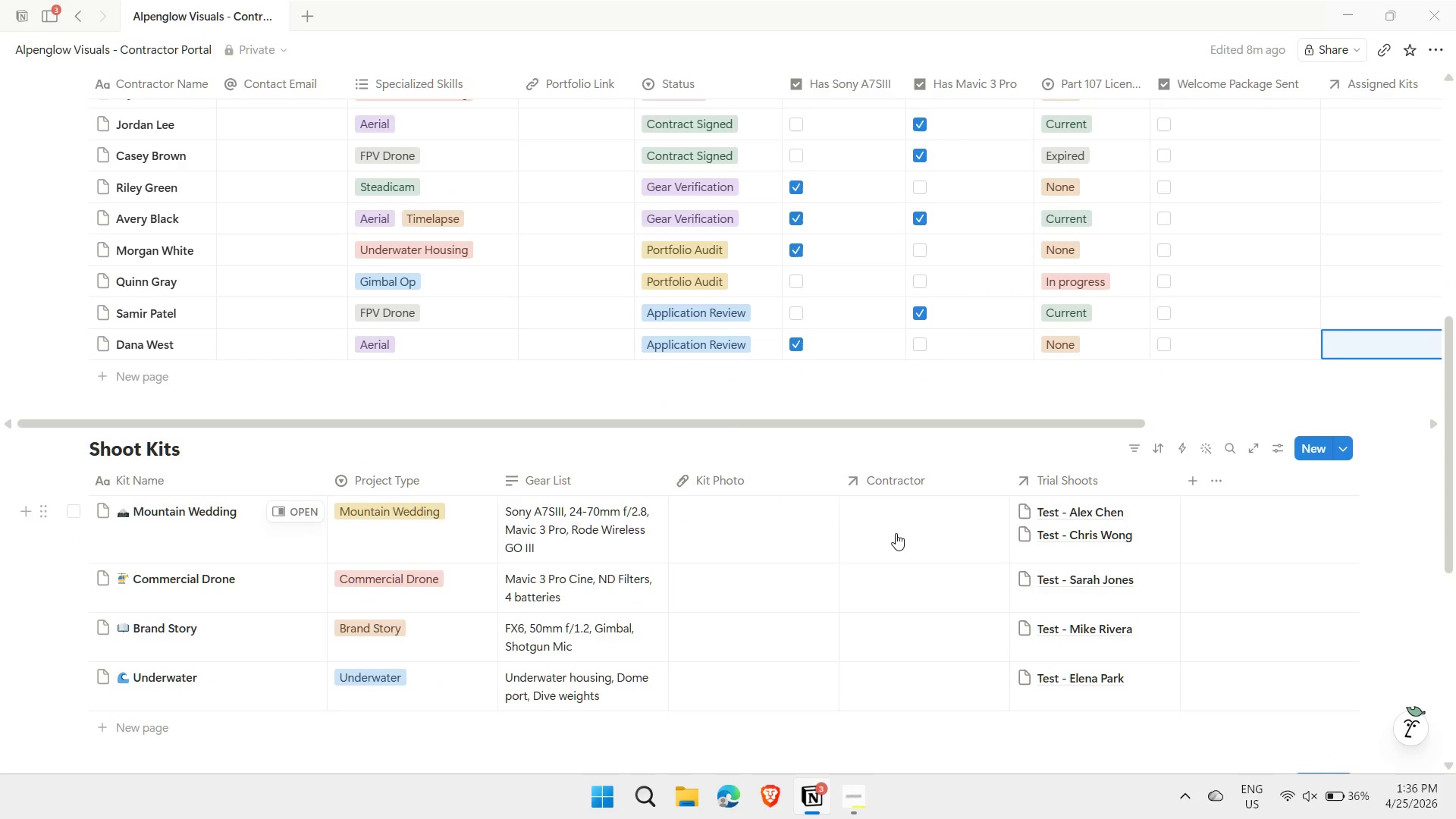 
scroll: coordinate [896, 535], scroll_direction: up, amount: 1.0
 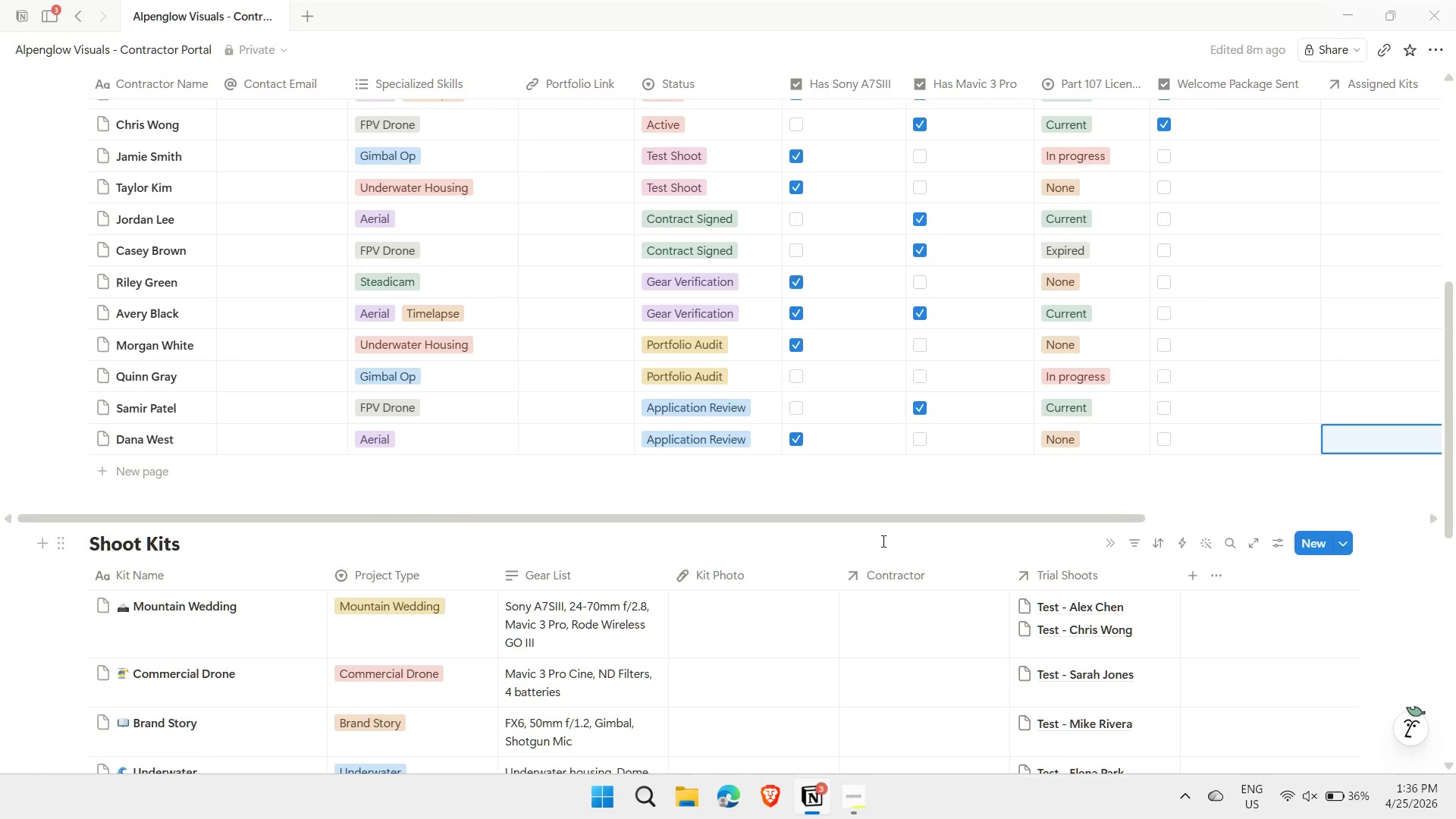 
scroll: coordinate [882, 541], scroll_direction: down, amount: 1.0
 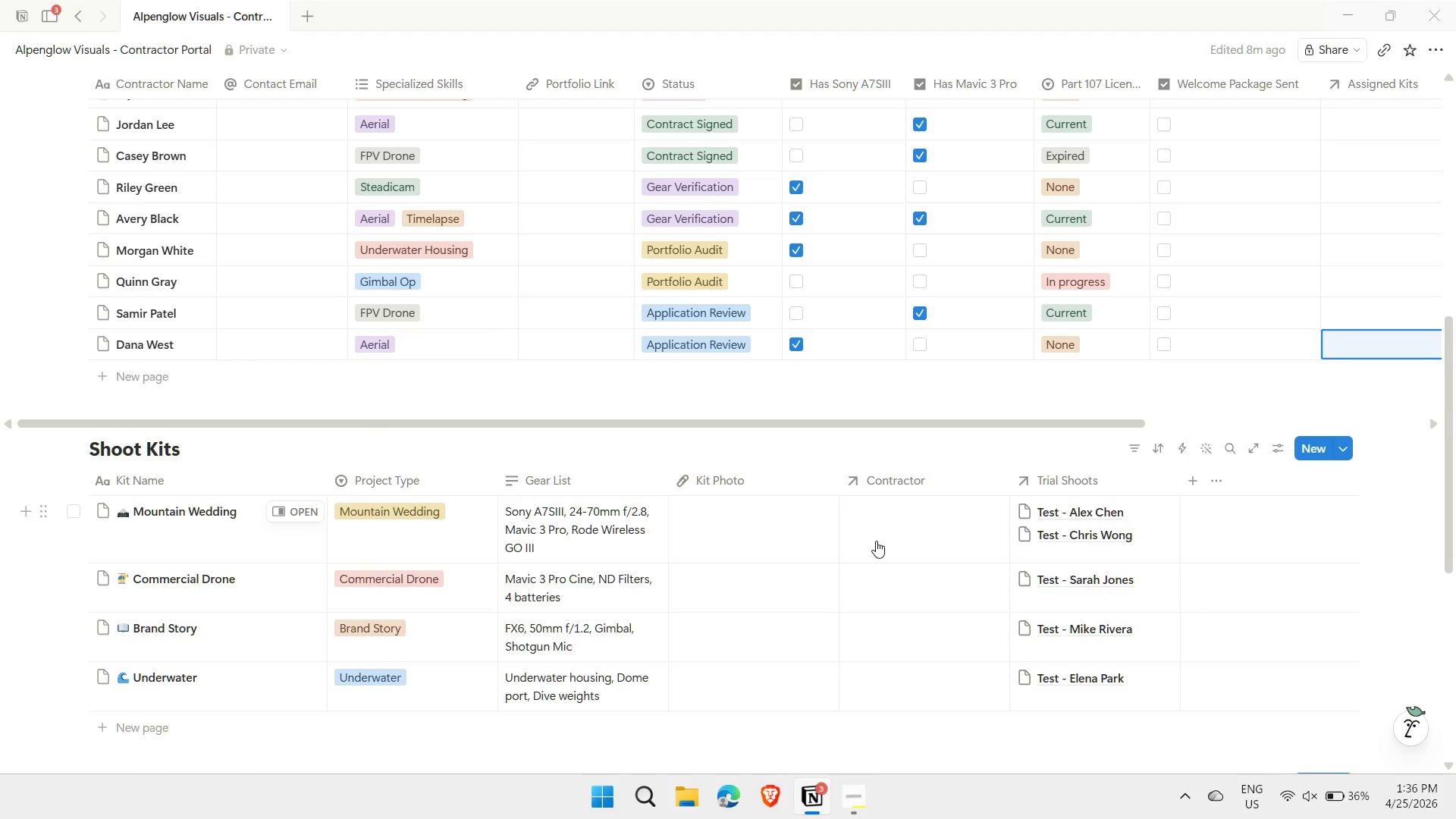 
left_click([888, 535])
 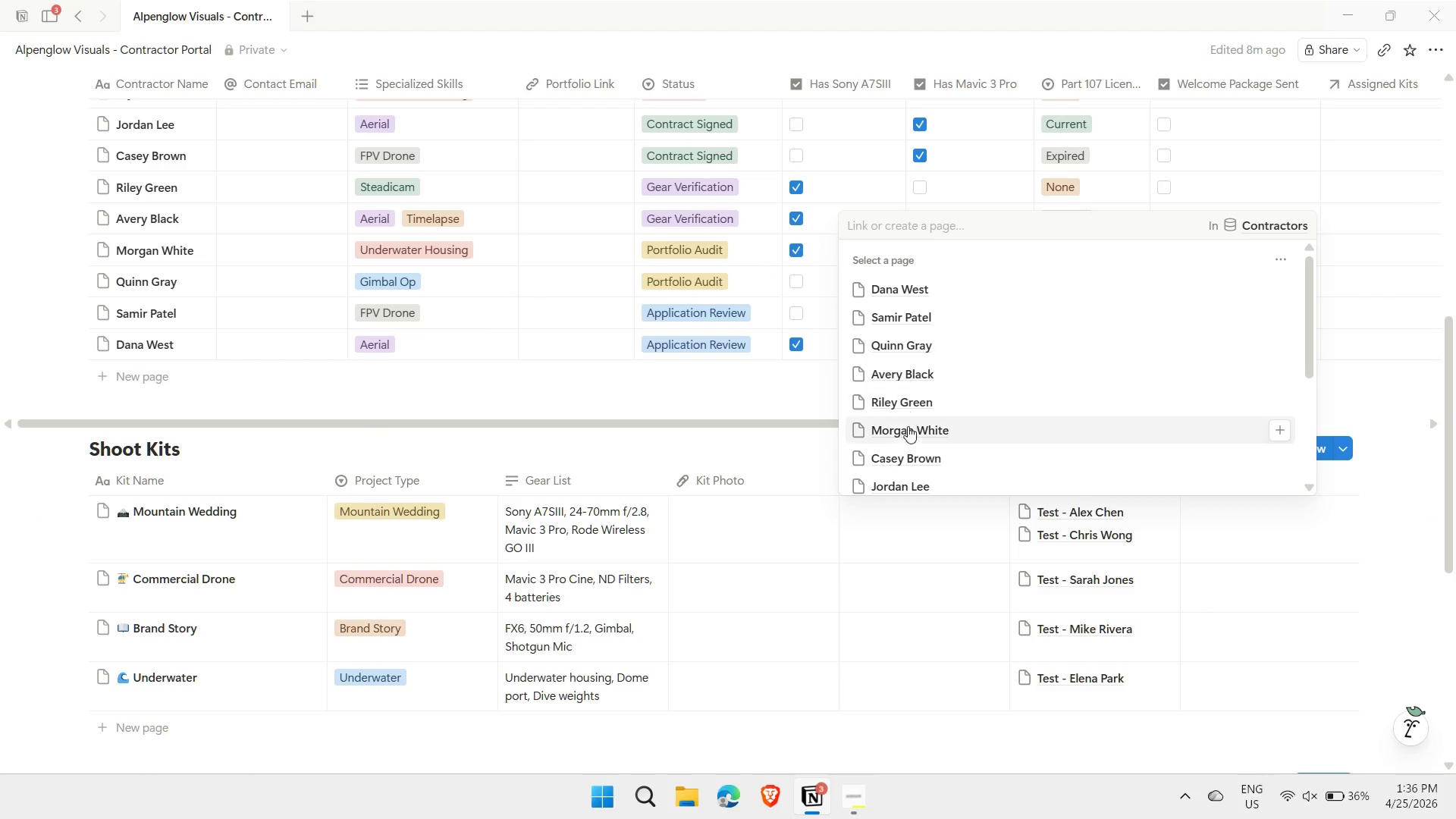 
scroll: coordinate [899, 348], scroll_direction: down, amount: 3.0
 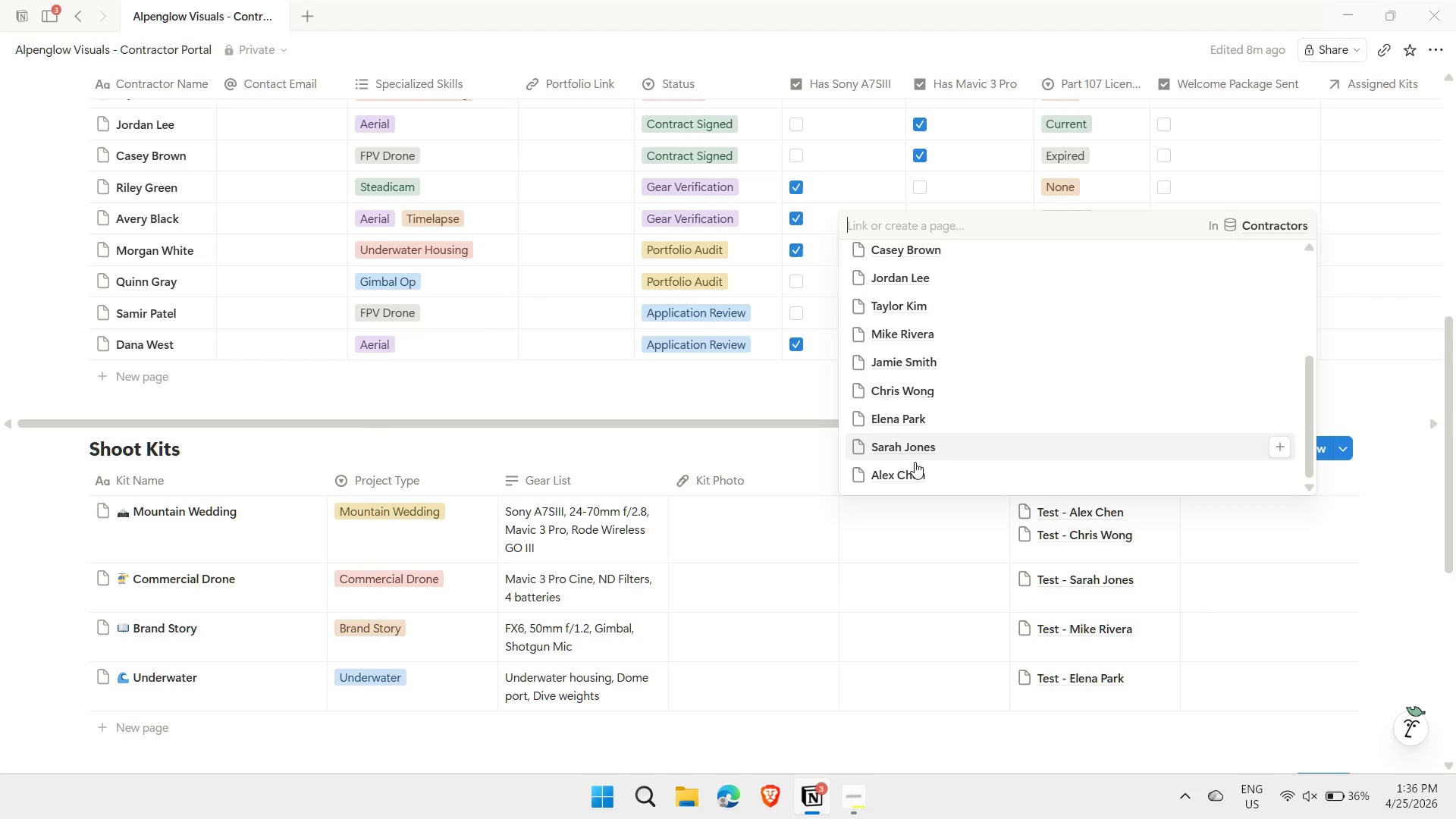 
mouse_move([914, 438])
 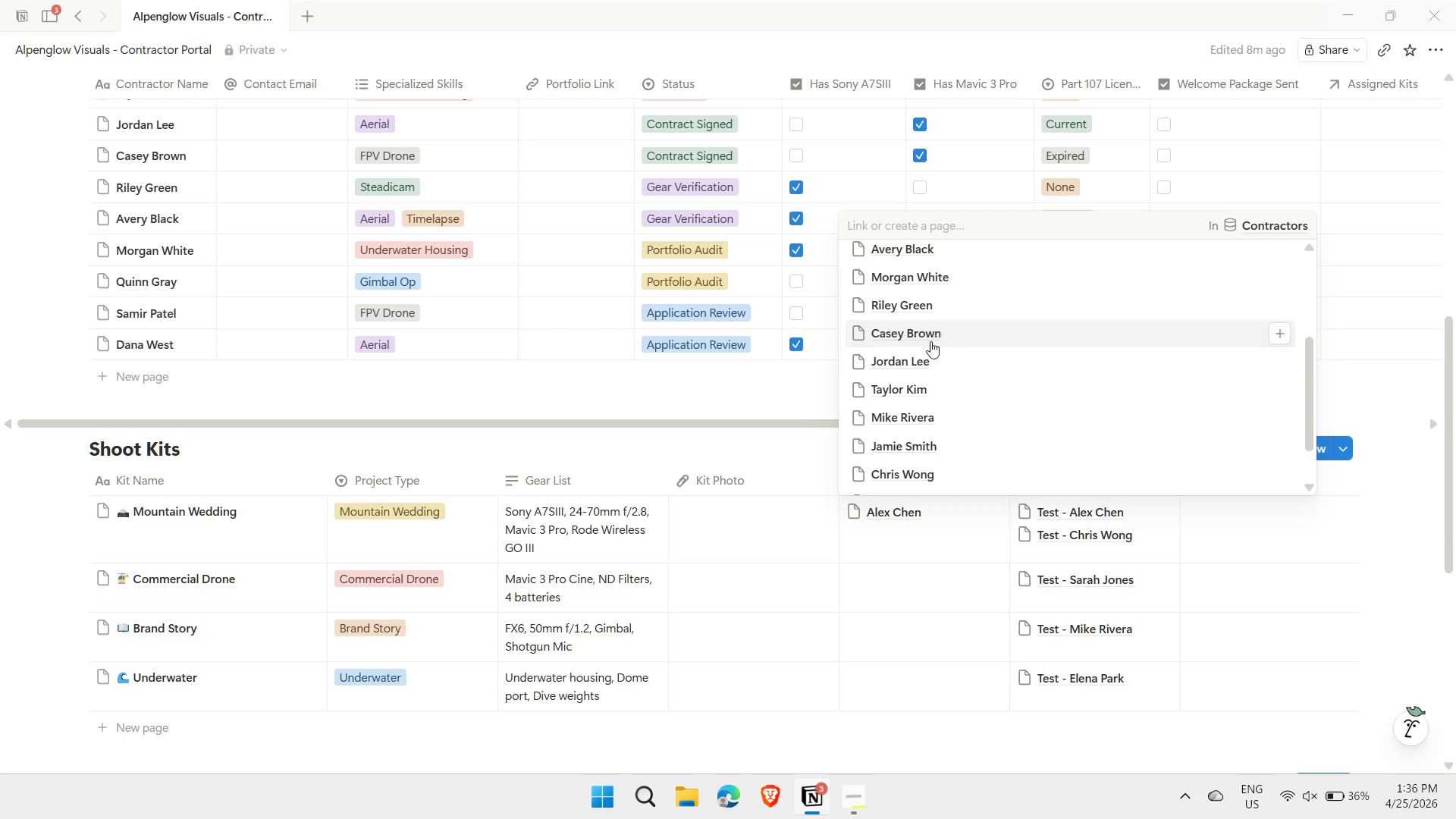 
scroll: coordinate [917, 389], scroll_direction: up, amount: 3.0
 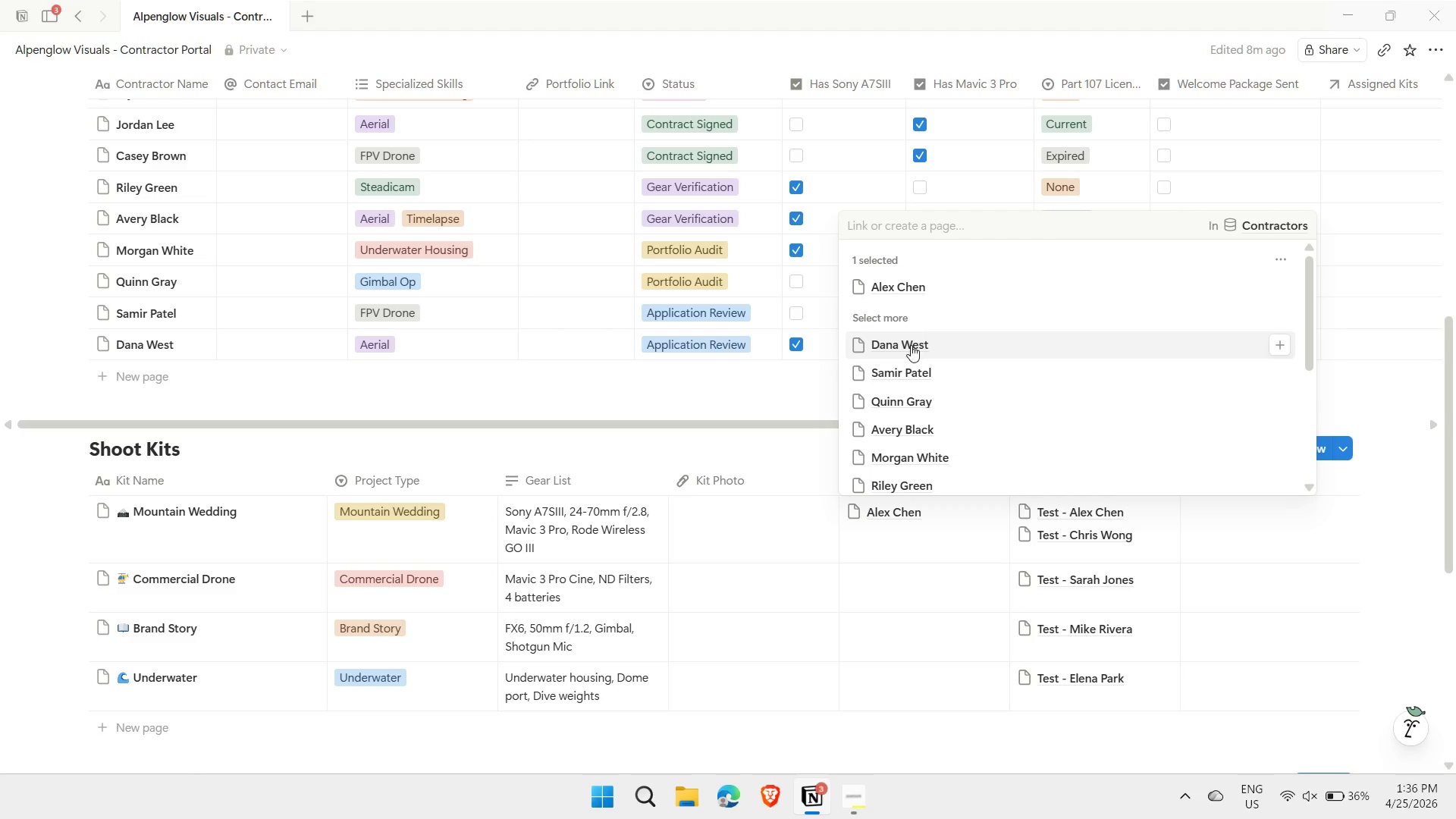 
scroll: coordinate [912, 353], scroll_direction: down, amount: 4.0
 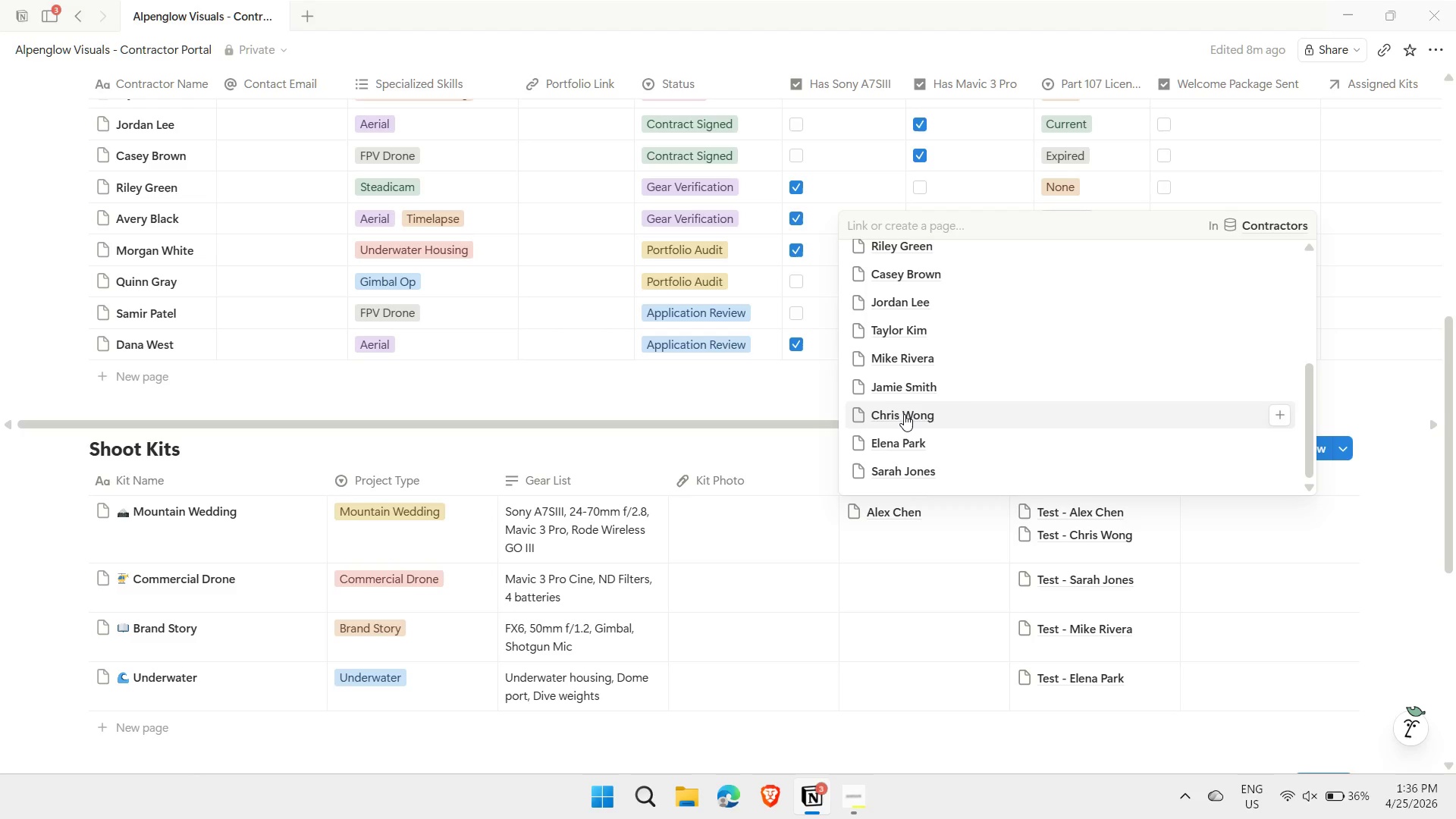 
left_click([904, 414])
 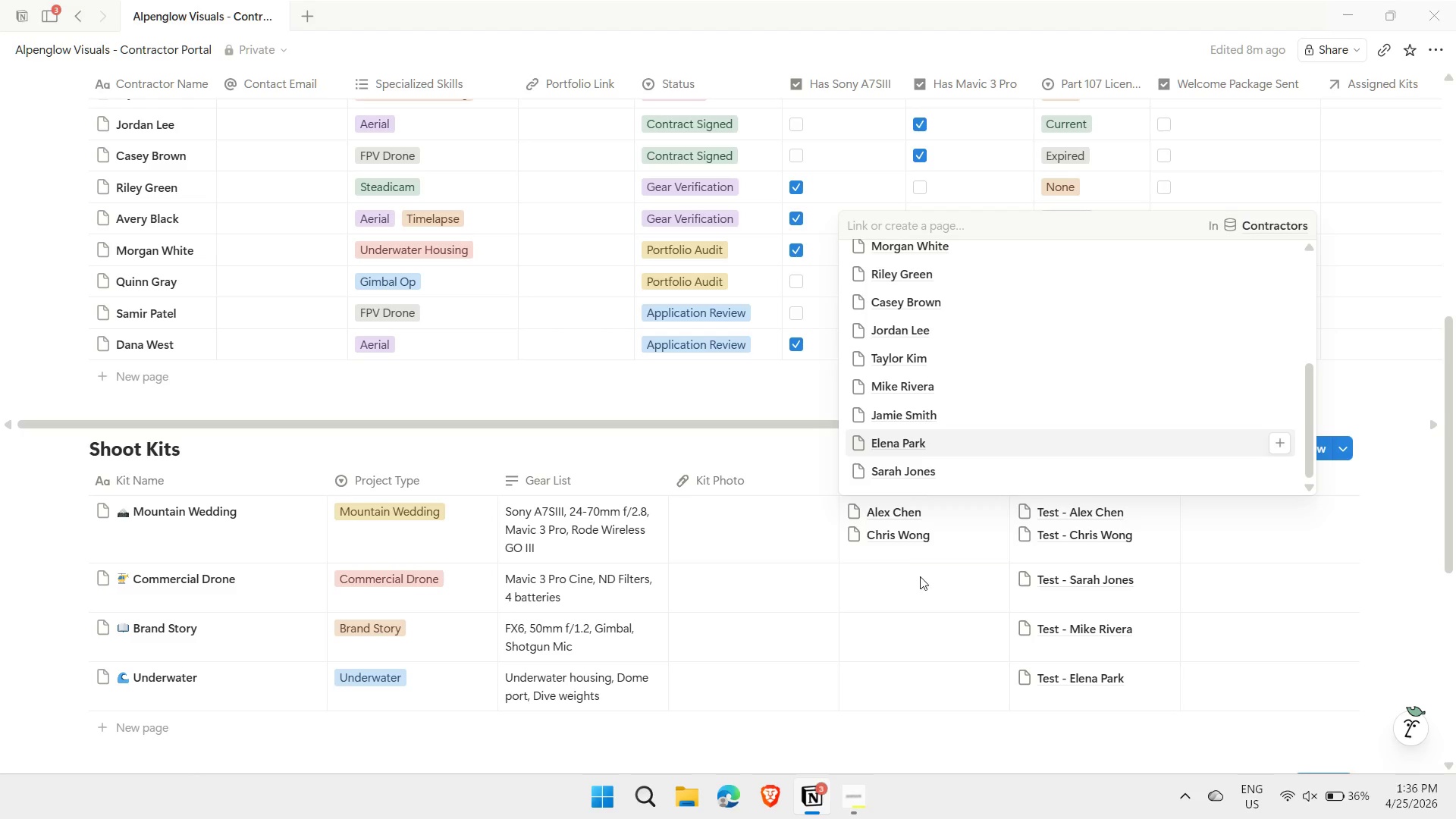 
left_click([919, 577])
 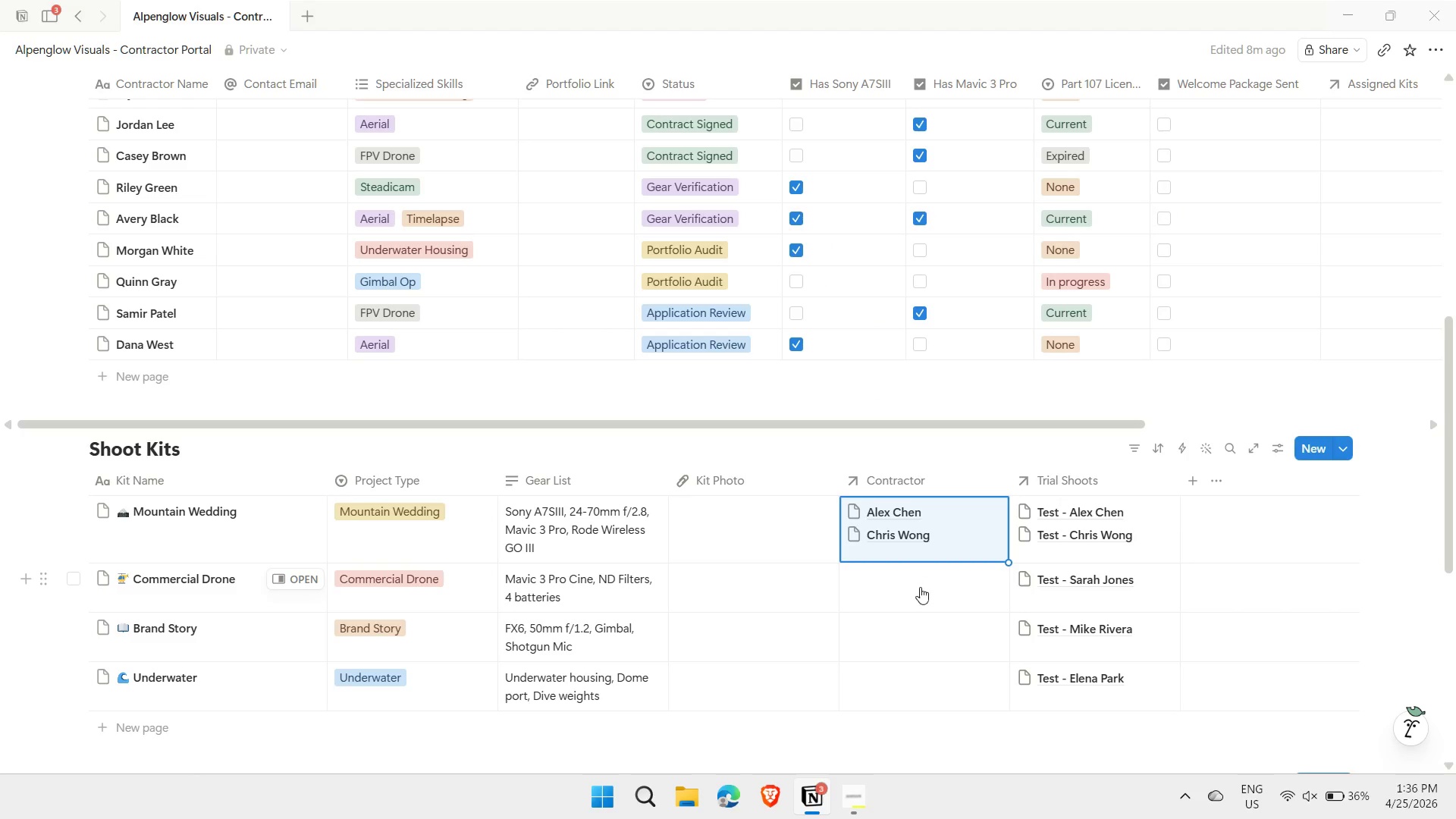 
left_click([920, 589])
 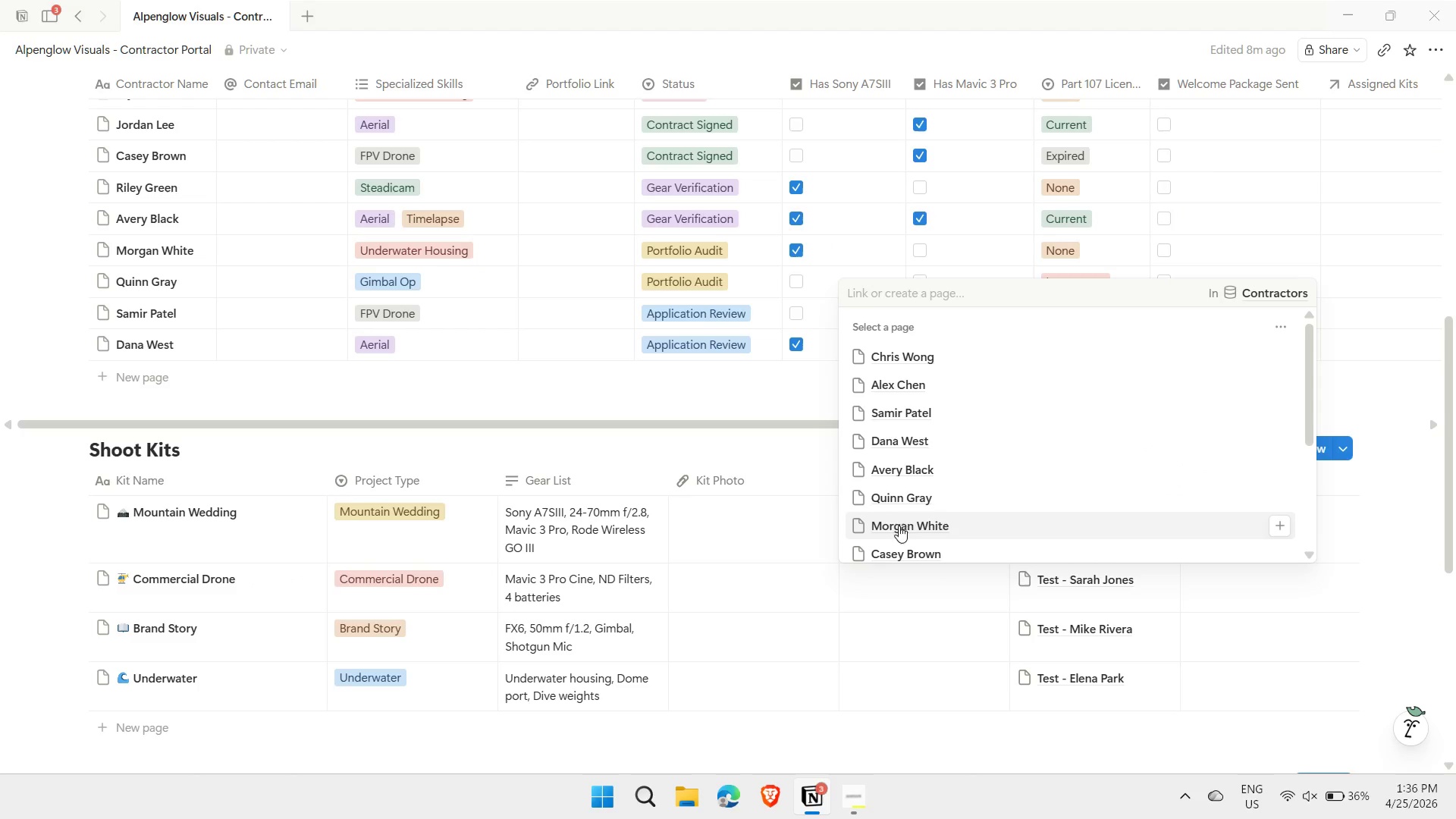 
scroll: coordinate [907, 453], scroll_direction: down, amount: 3.0
 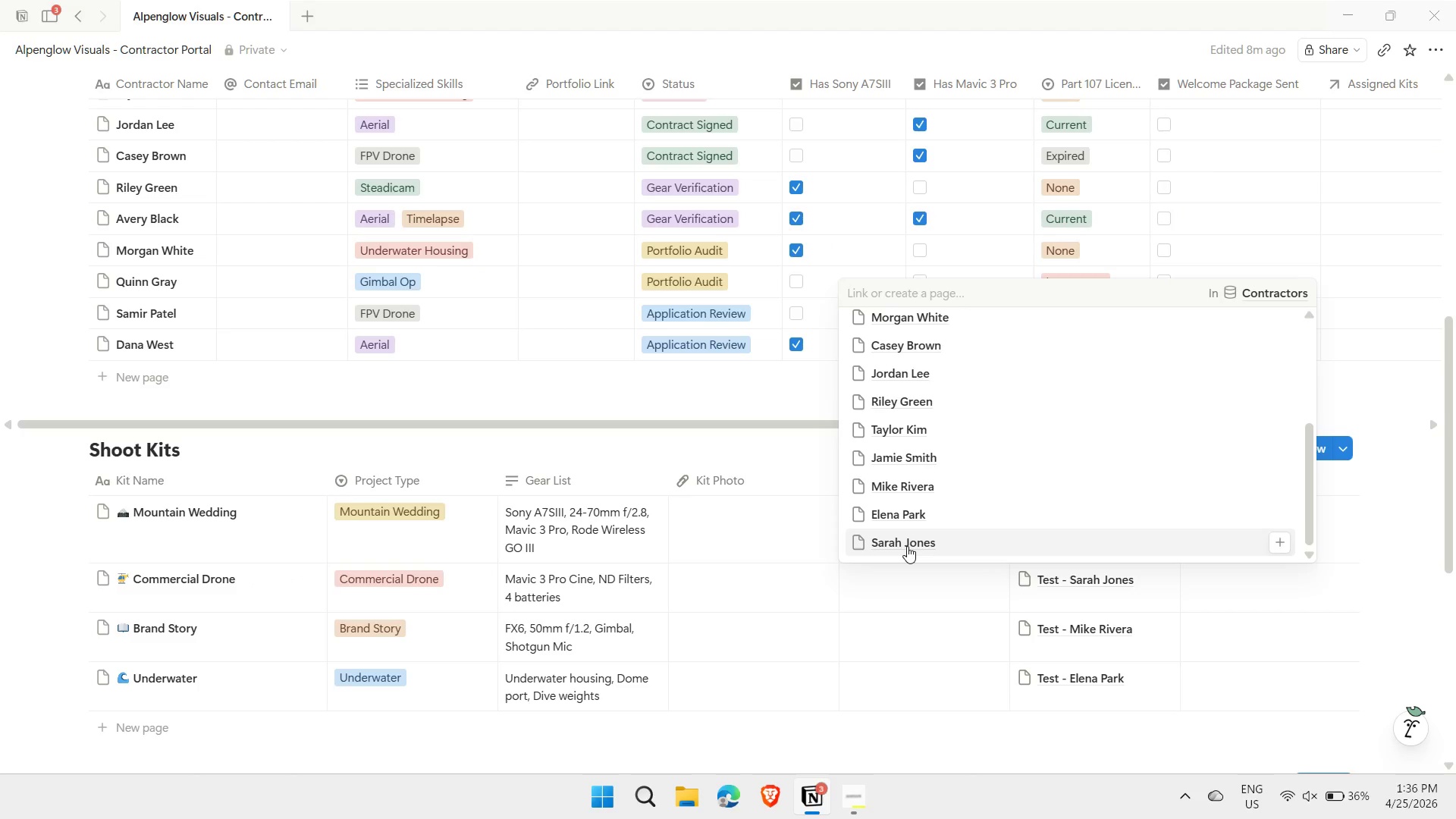 
left_click([907, 546])
 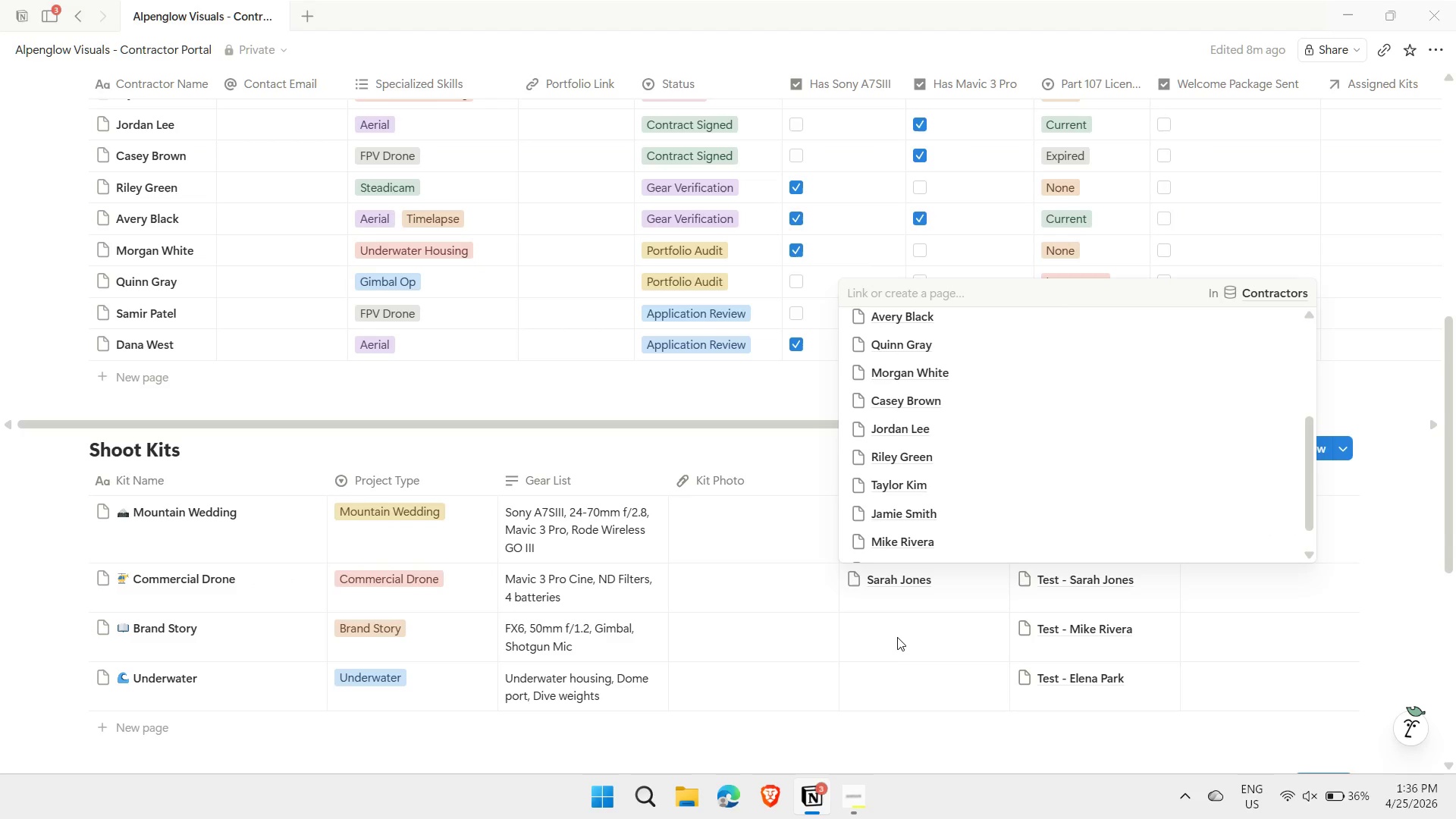 
left_click([897, 637])
 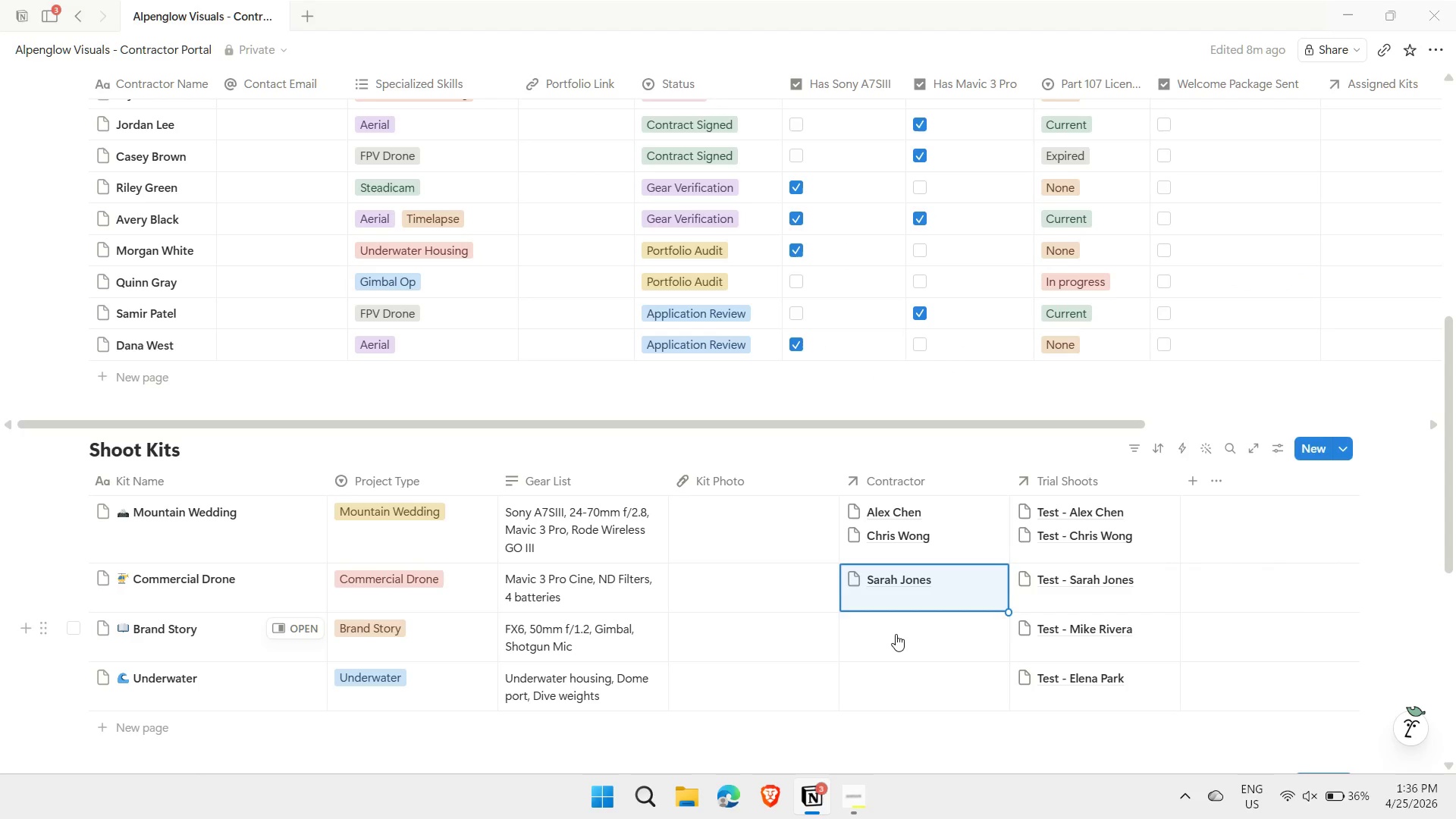 
left_click([896, 634])
 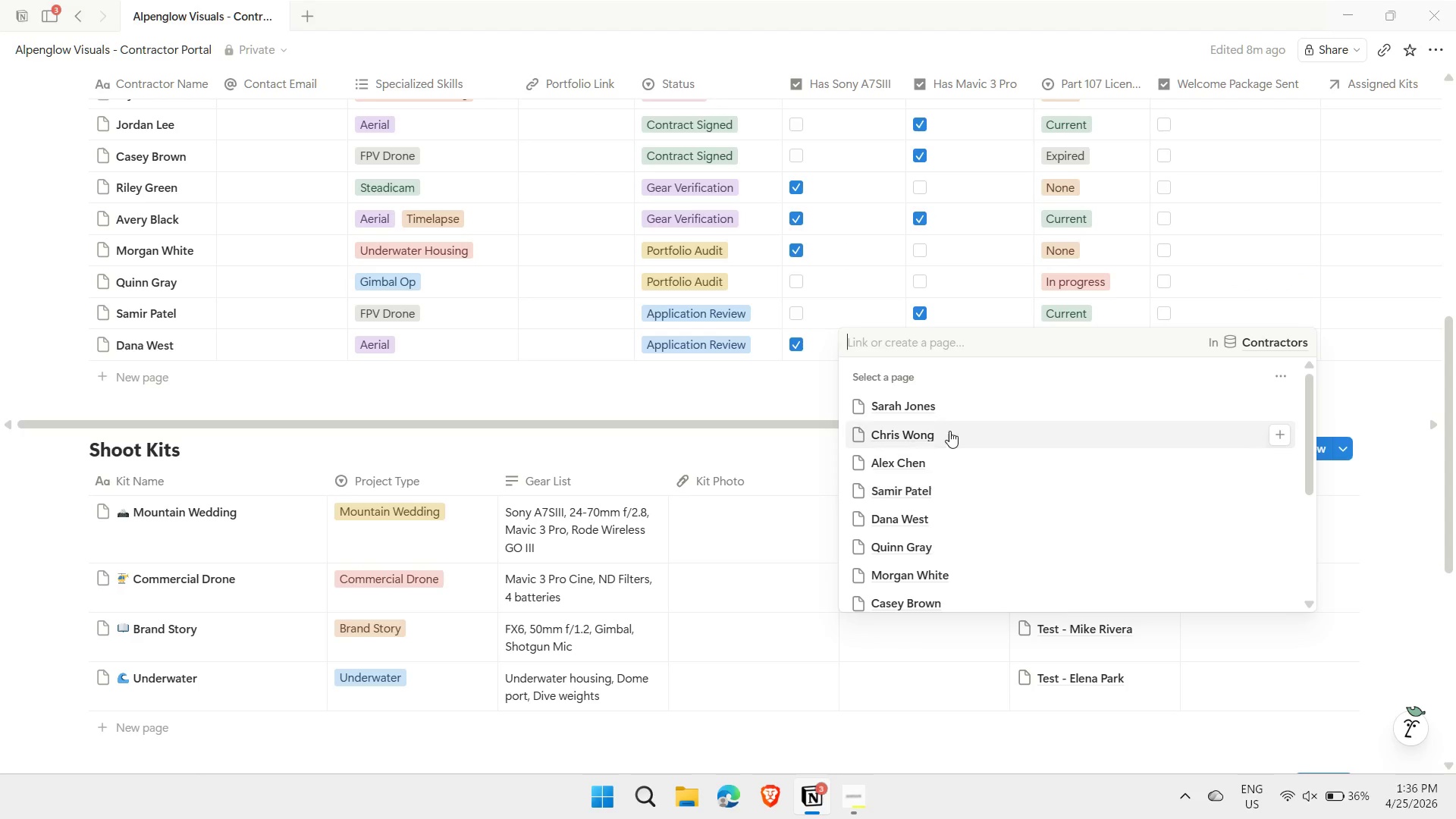 
scroll: coordinate [940, 450], scroll_direction: down, amount: 3.0
 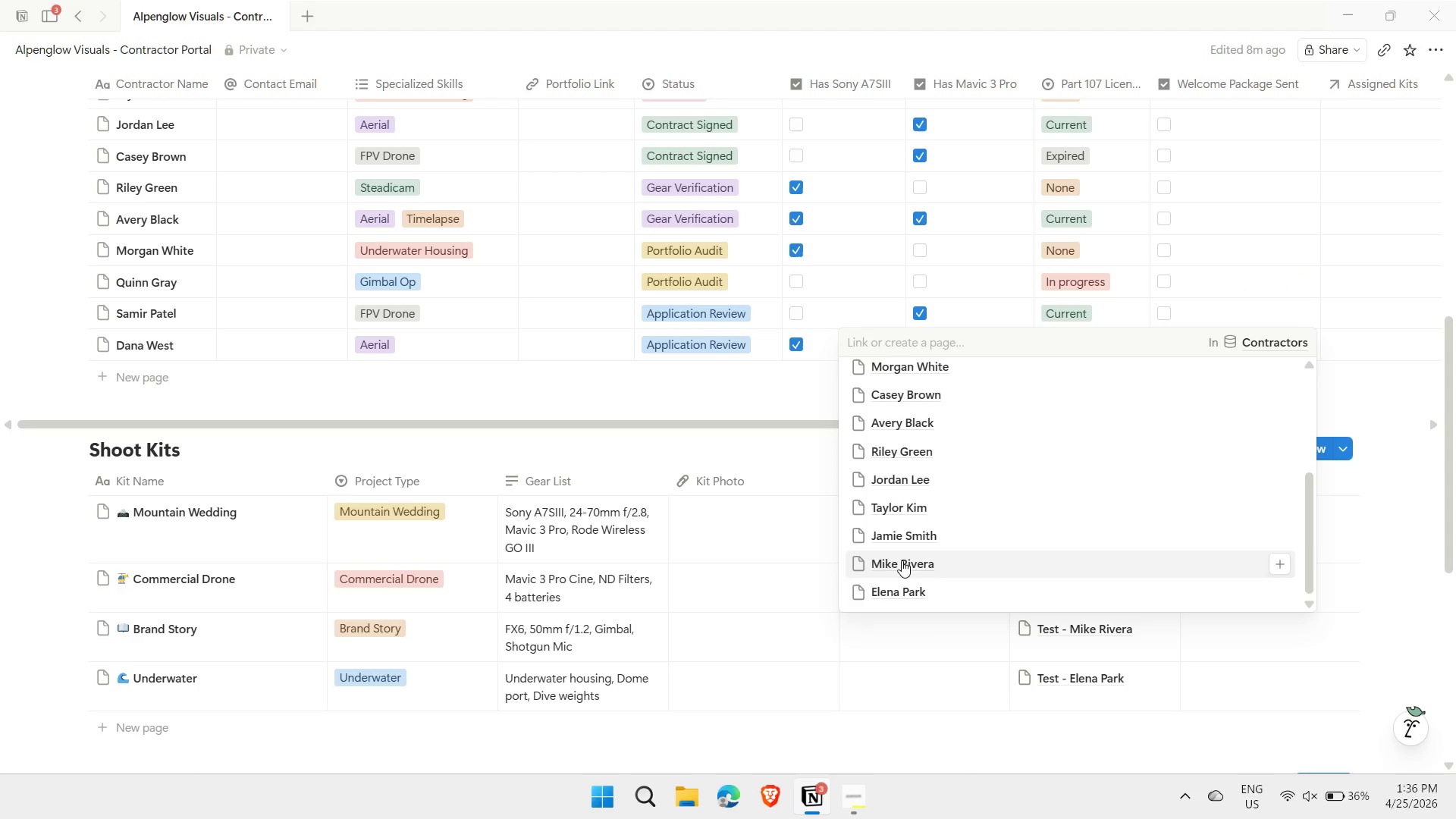 
left_click([902, 560])
 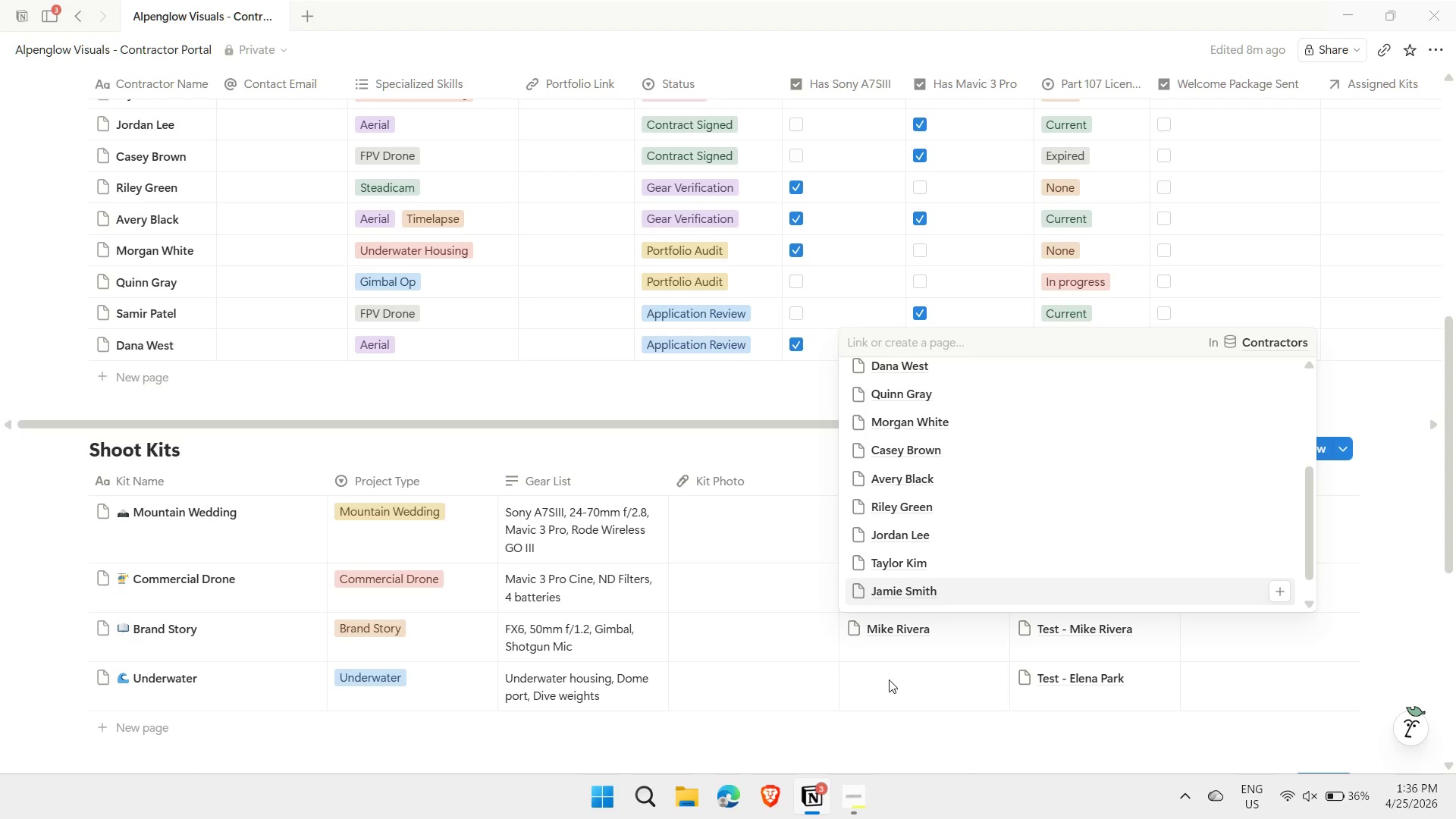 
left_click([889, 679])
 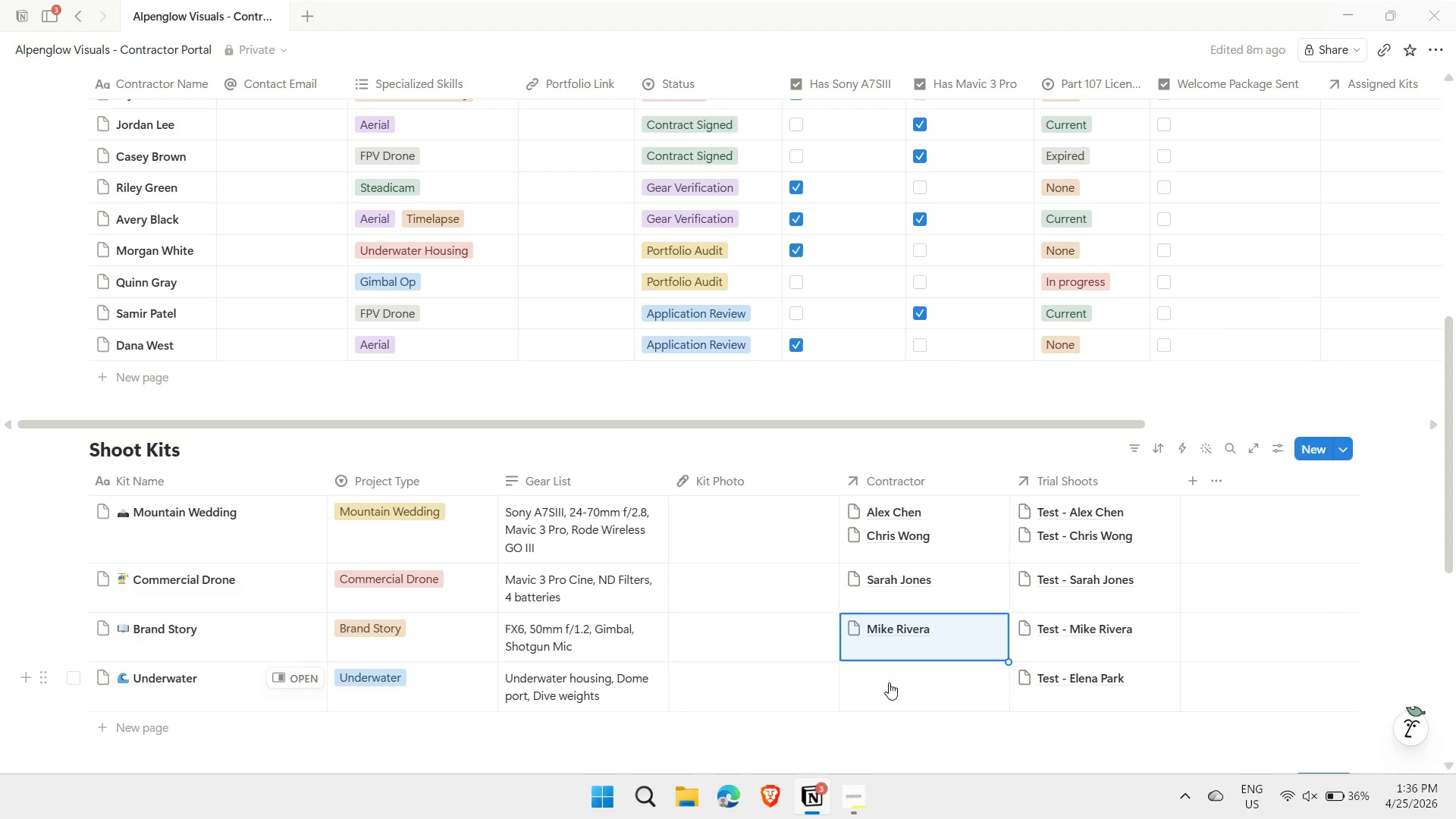 
left_click([889, 682])
 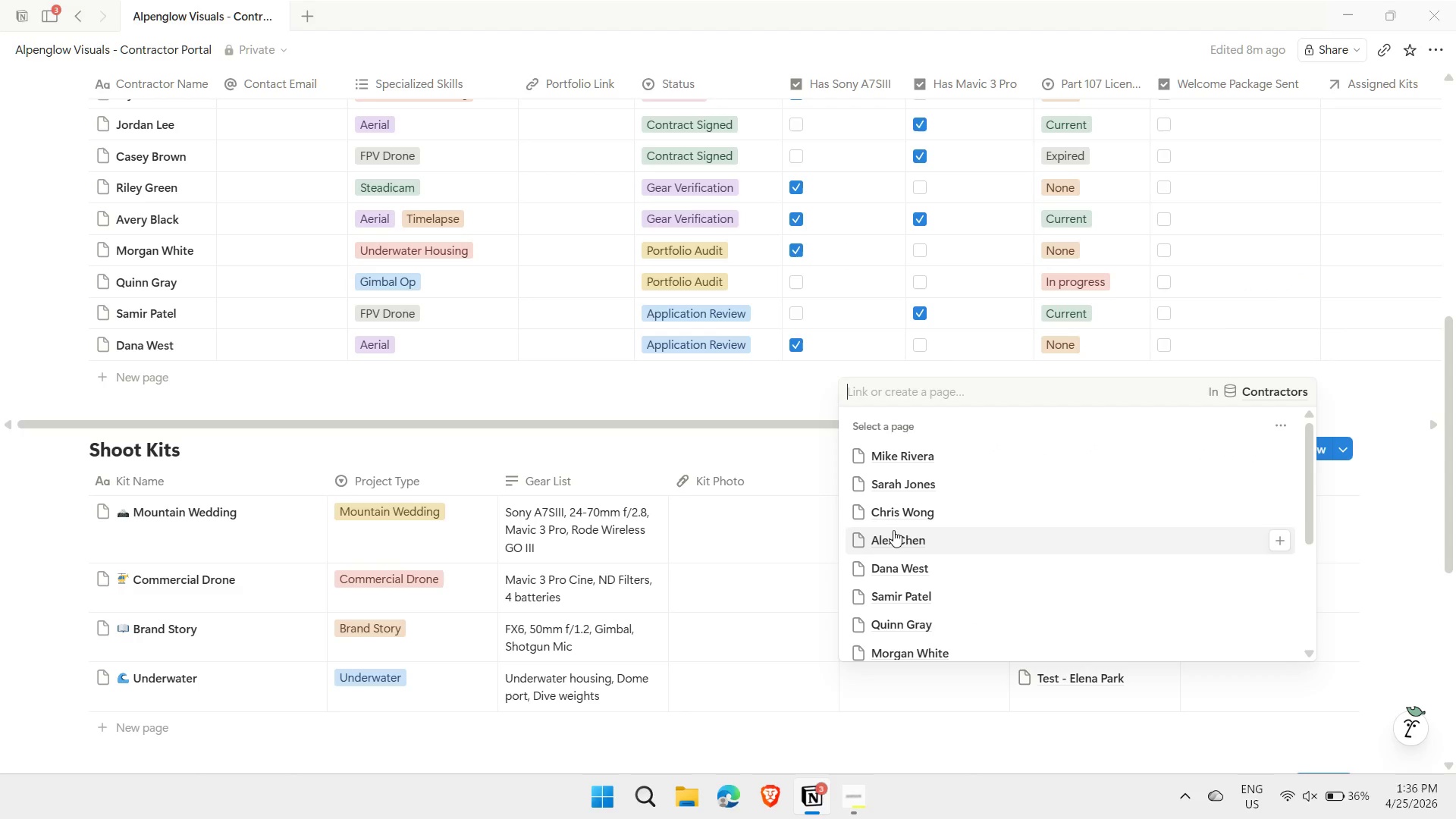 
scroll: coordinate [889, 546], scroll_direction: down, amount: 3.0
 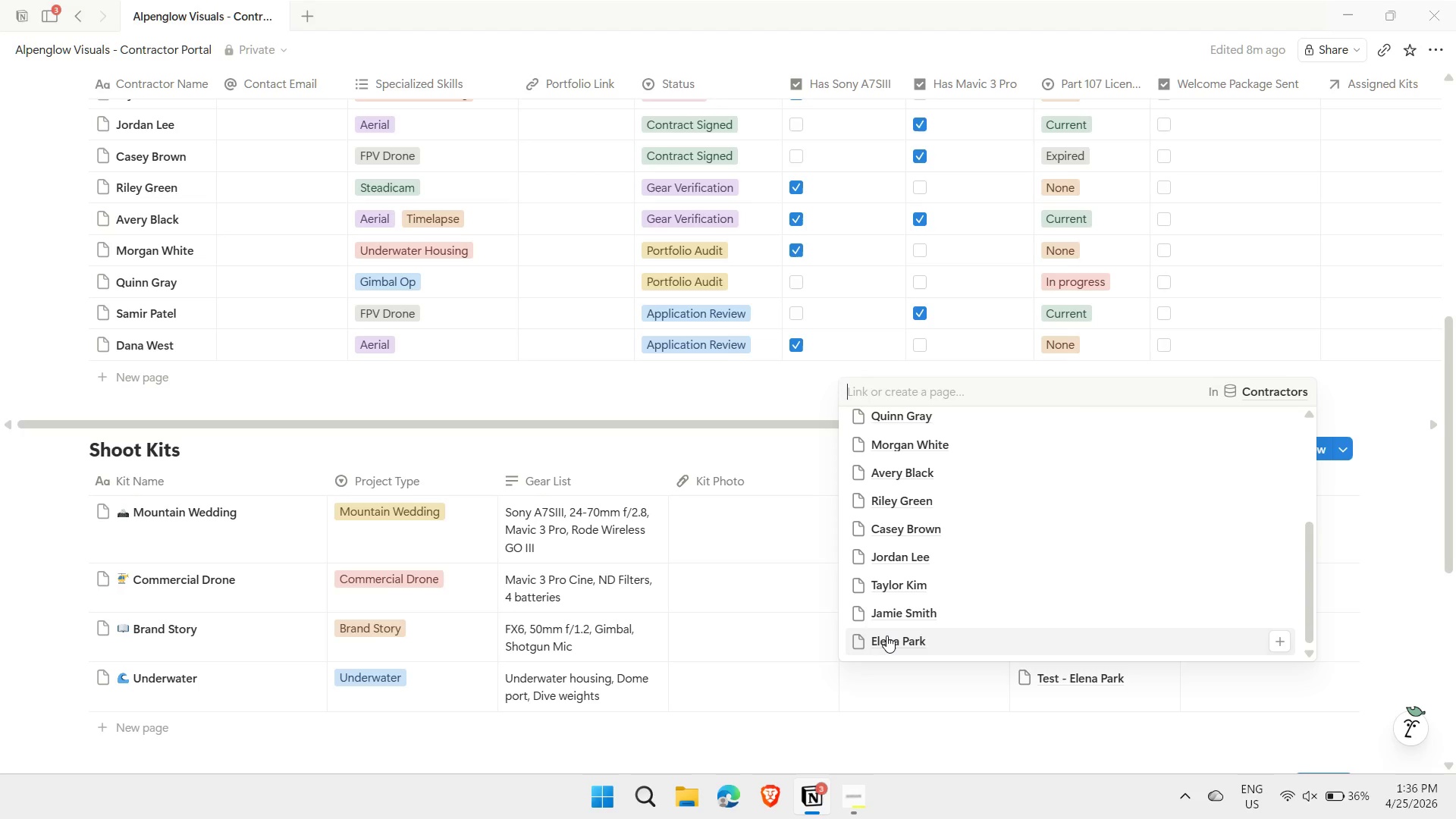 
left_click([886, 635])
 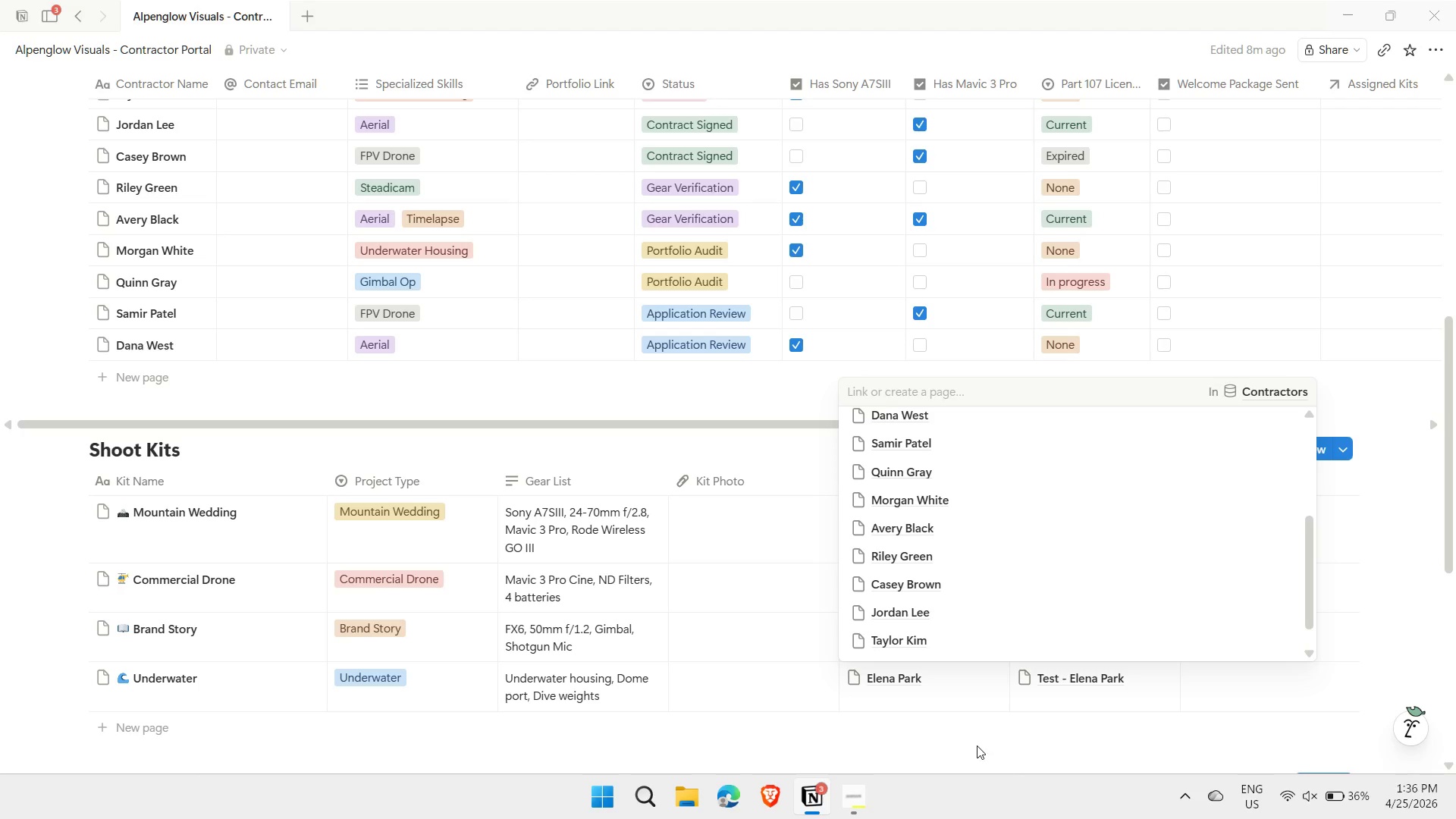 
left_click([977, 746])
 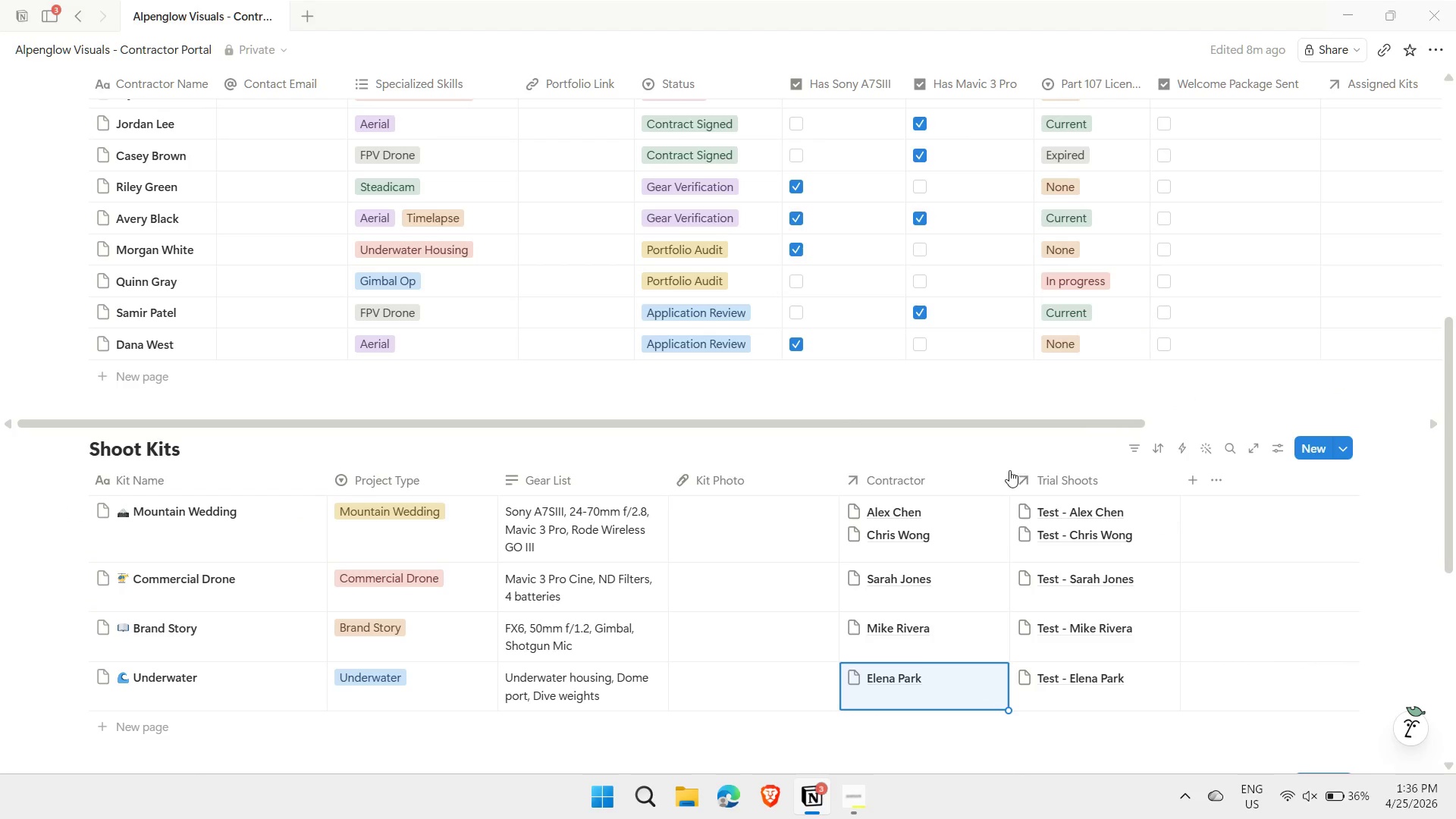 
scroll: coordinate [1003, 468], scroll_direction: up, amount: 1.0
 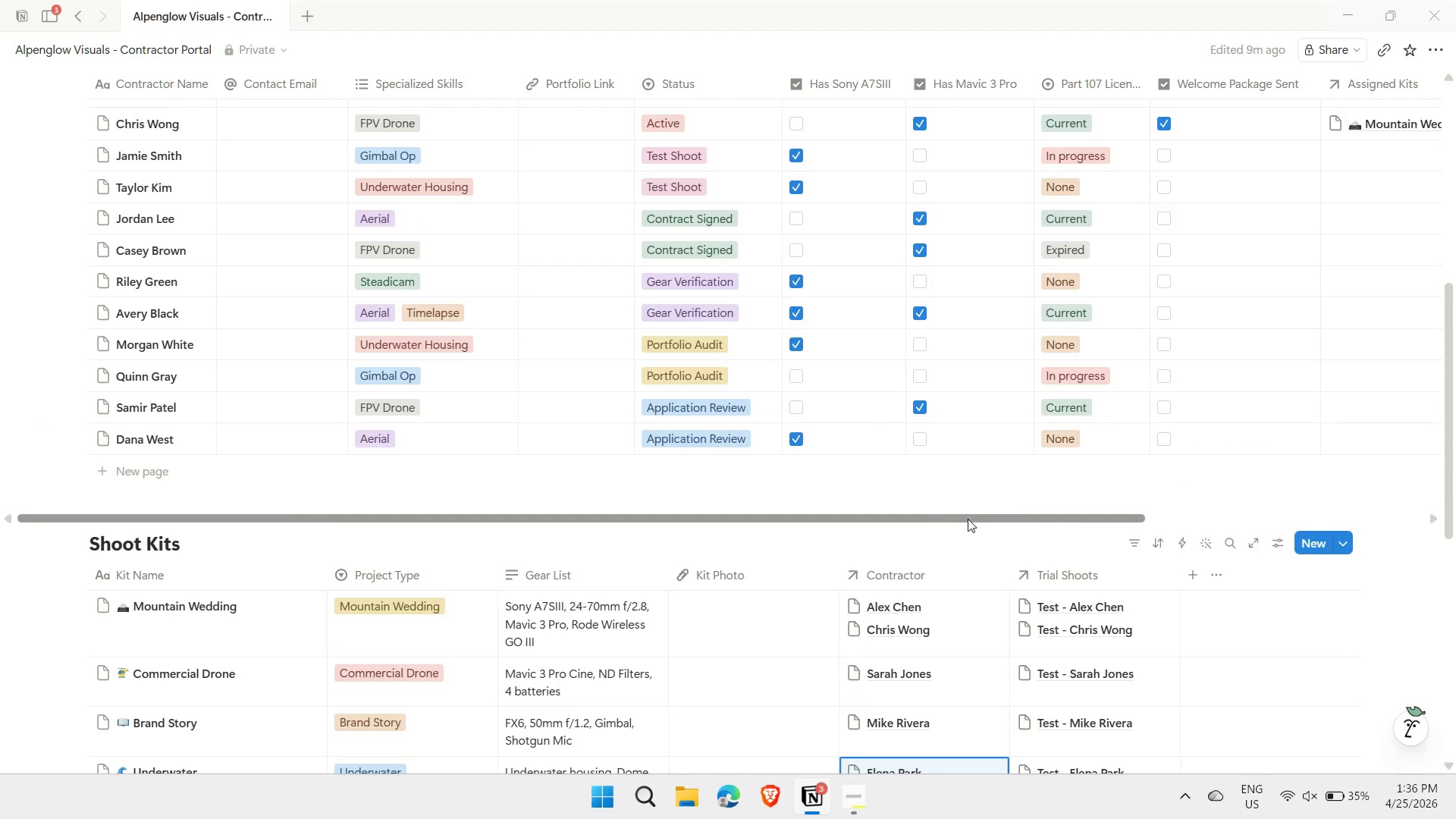 
left_click_drag(start_coordinate=[968, 518], to_coordinate=[1207, 522])
 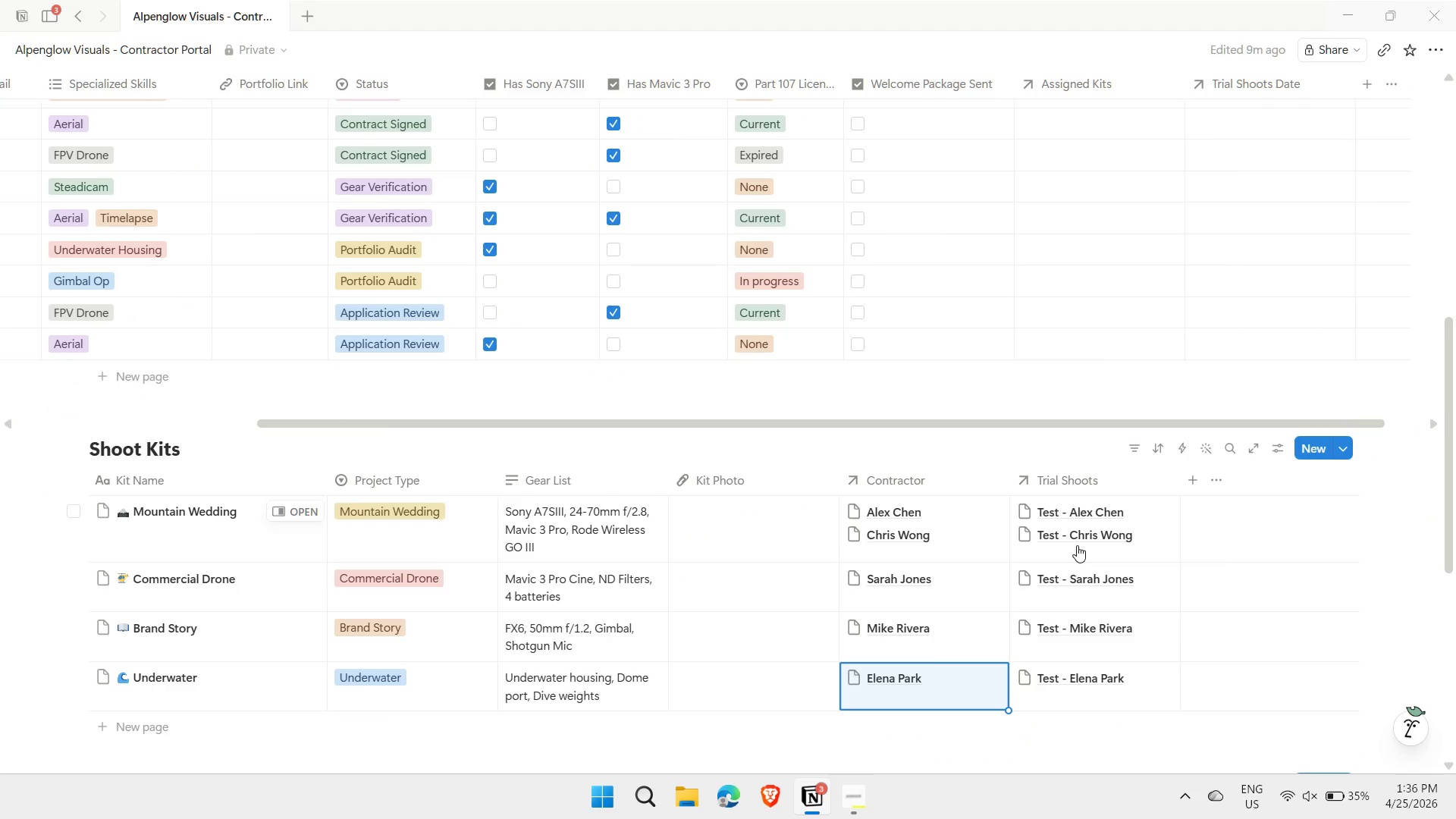 
scroll: coordinate [1077, 545], scroll_direction: down, amount: 4.0
 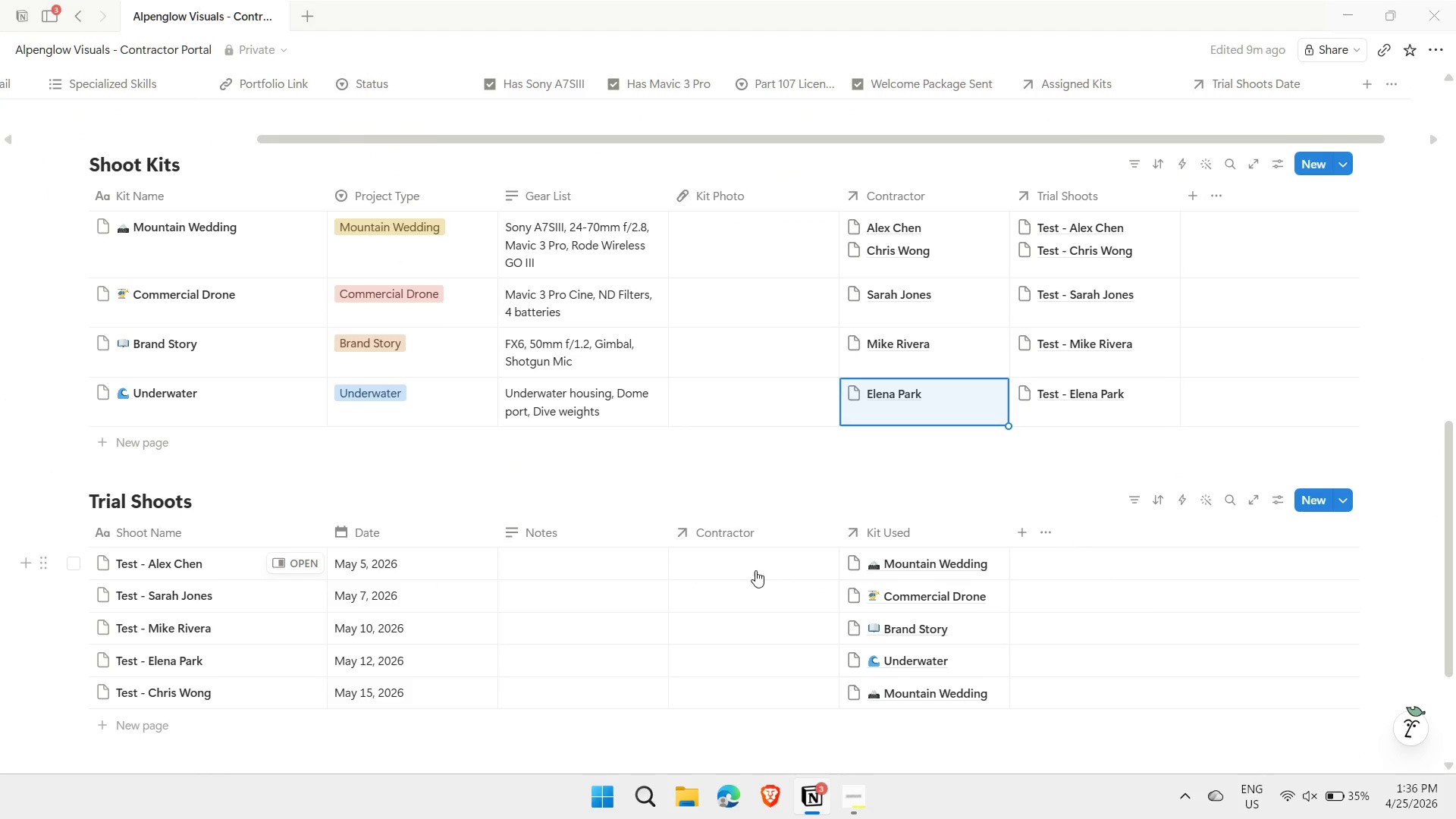 
left_click([739, 558])
 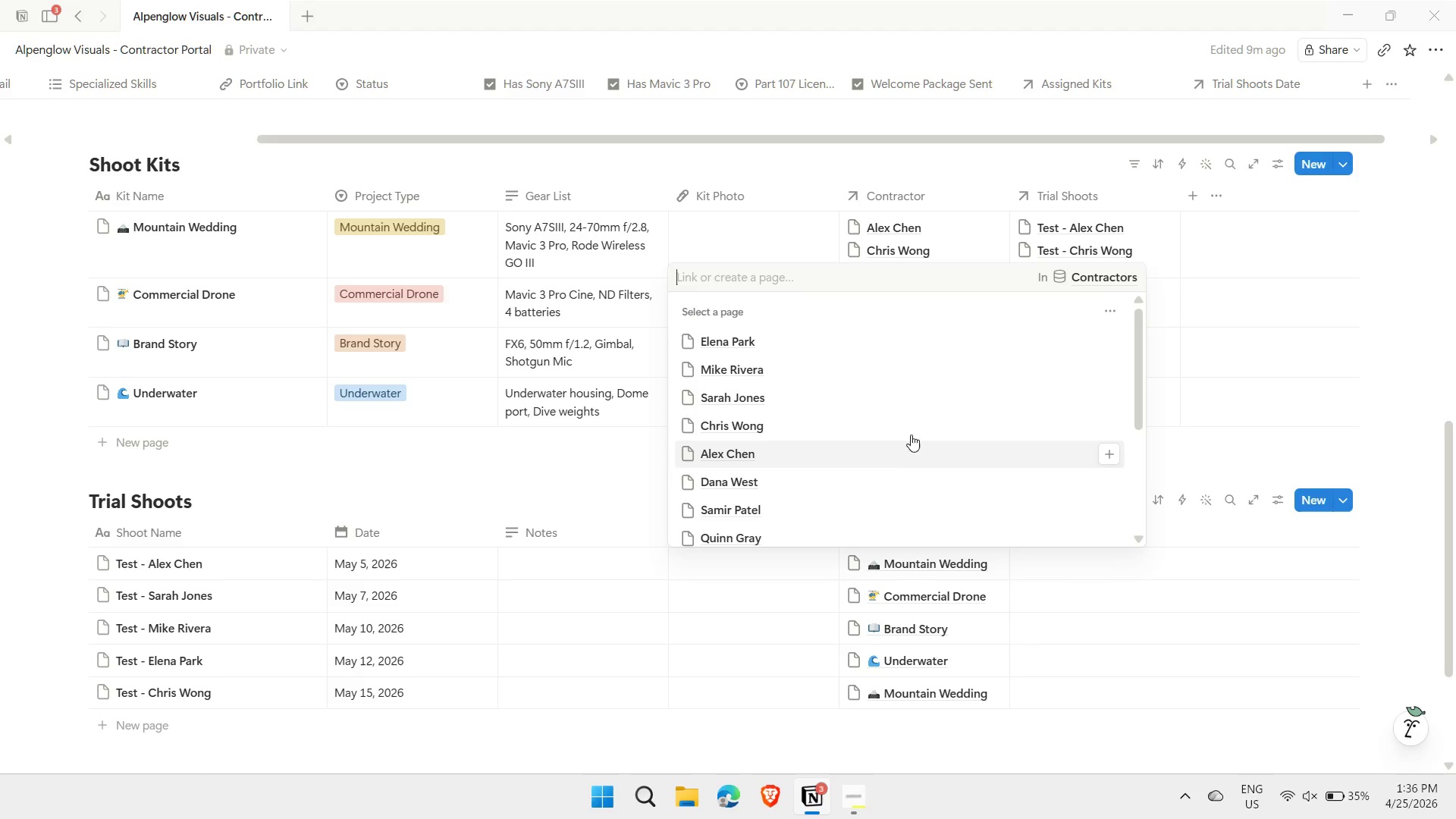 
scroll: coordinate [870, 447], scroll_direction: down, amount: 4.0
 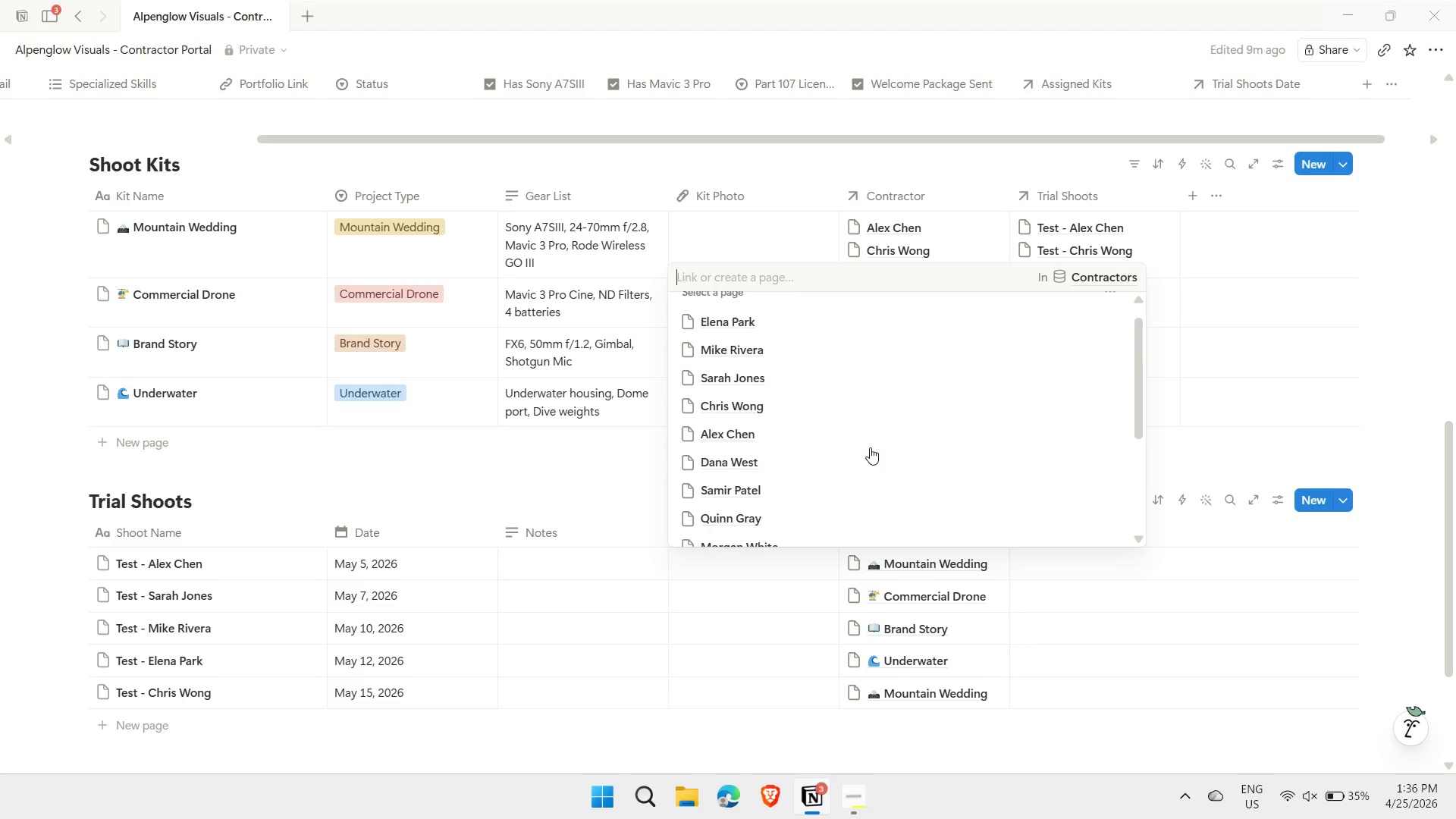 
scroll: coordinate [870, 447], scroll_direction: up, amount: 4.0
 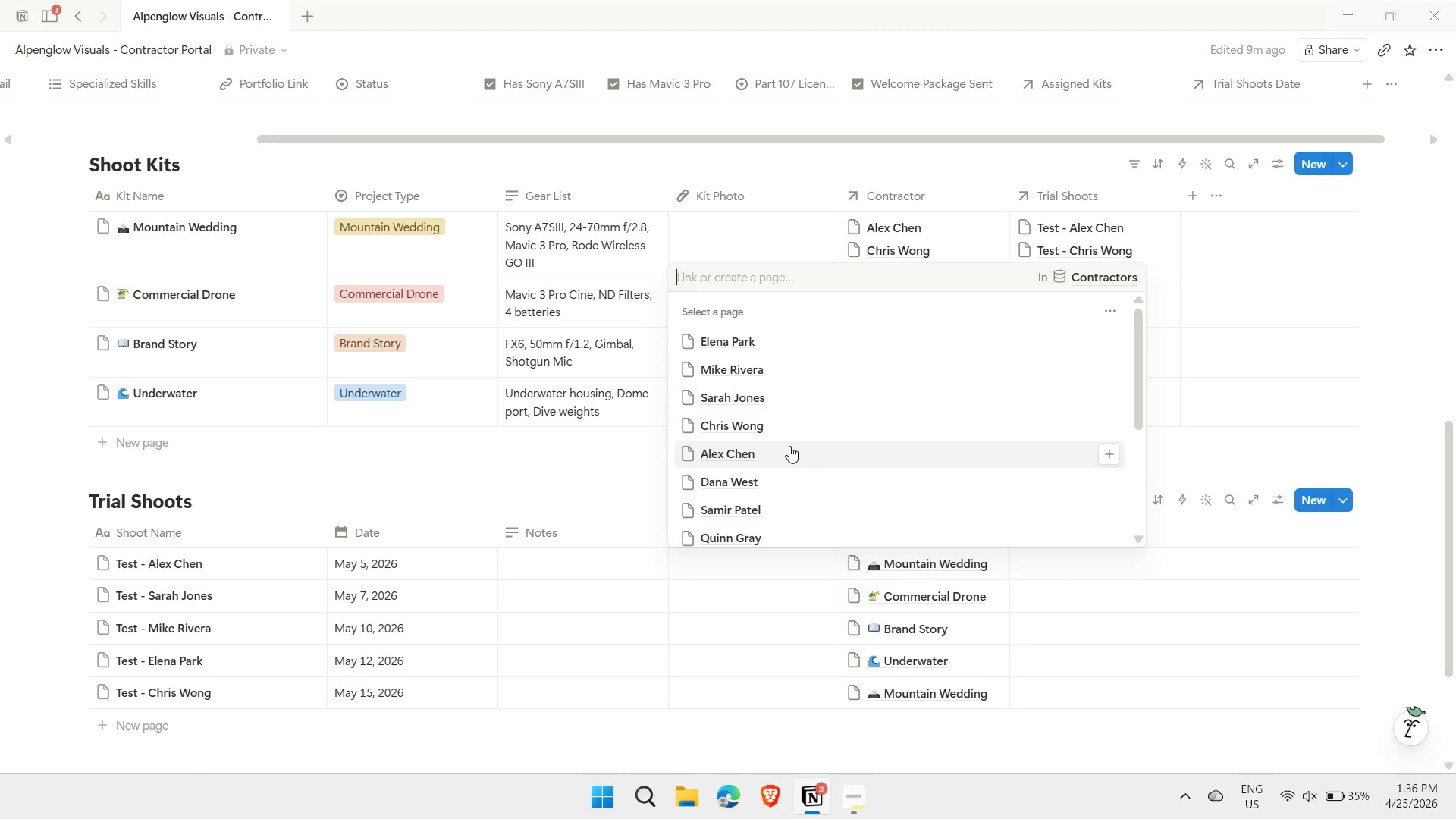 
left_click([789, 446])
 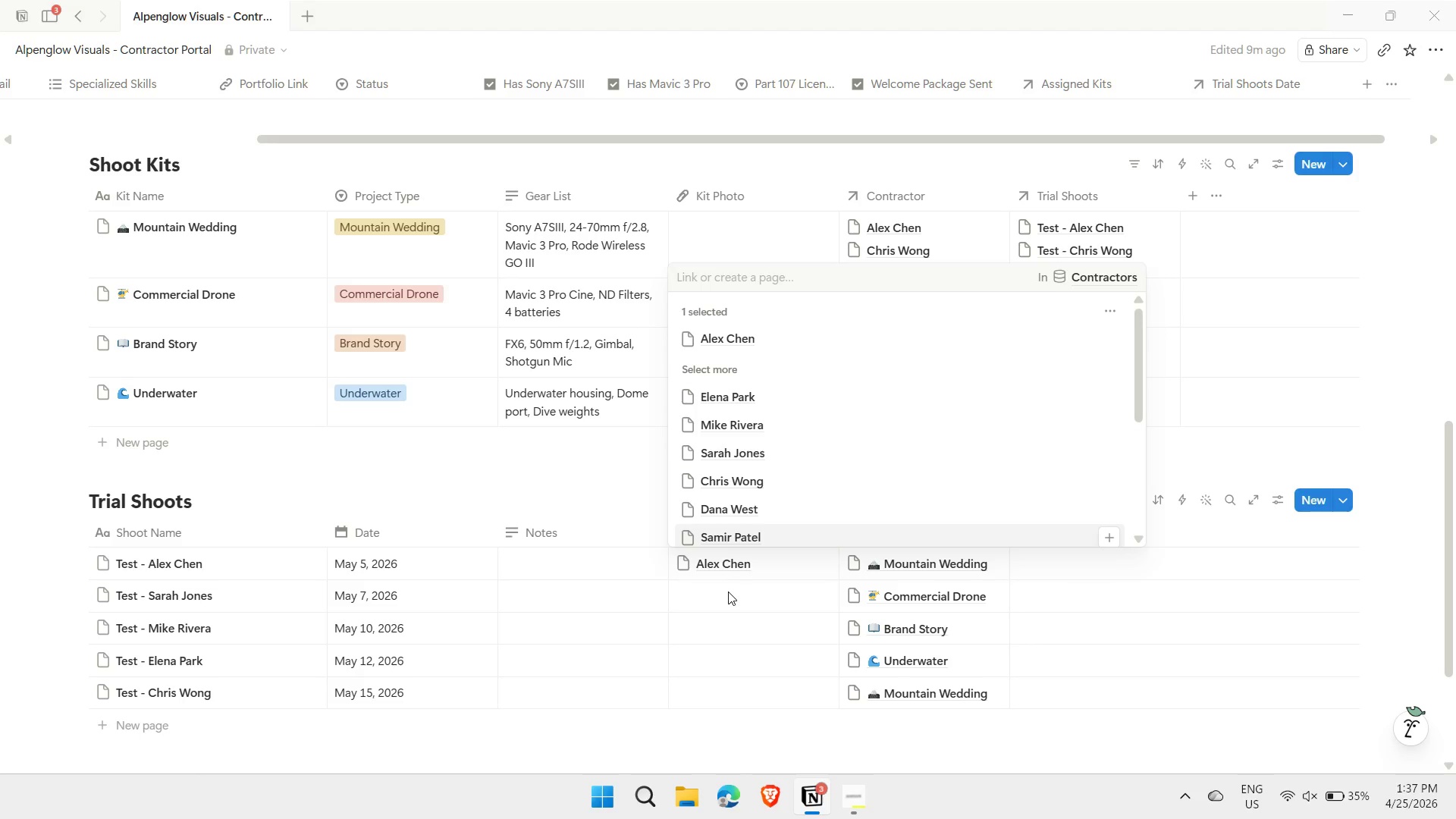 
left_click([728, 592])
 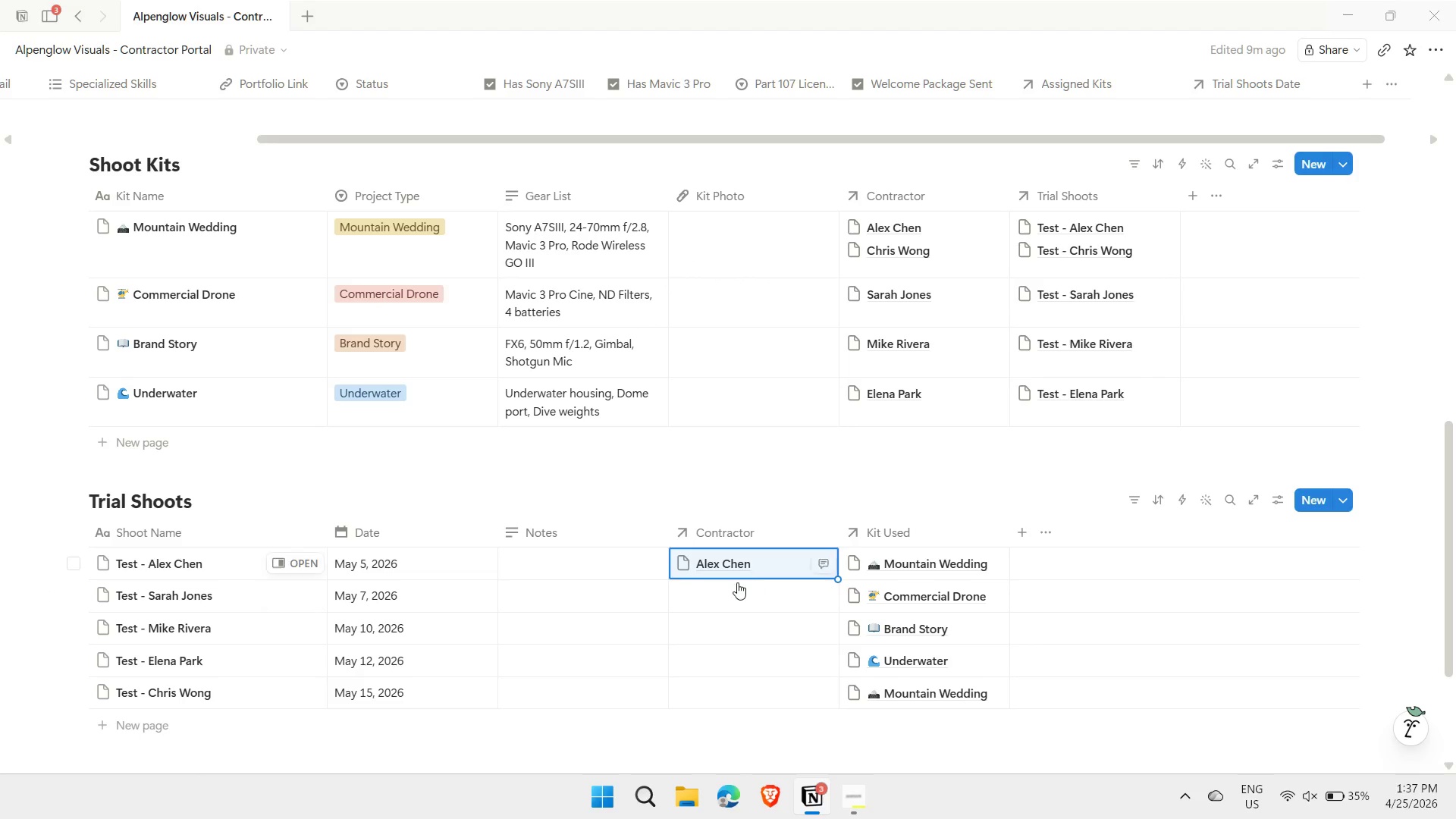 
mouse_move([711, 581])
 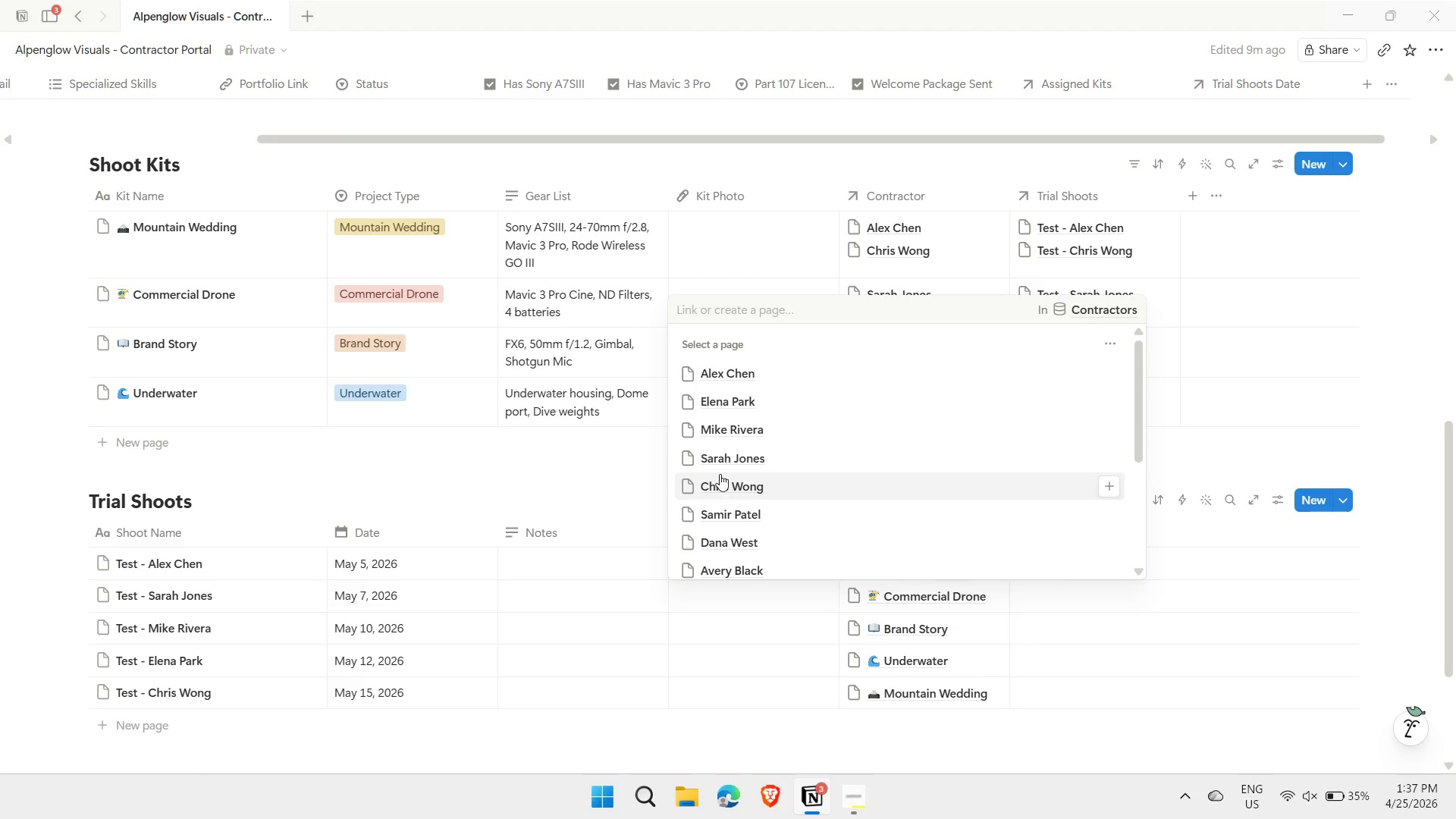 
left_click([729, 454])
 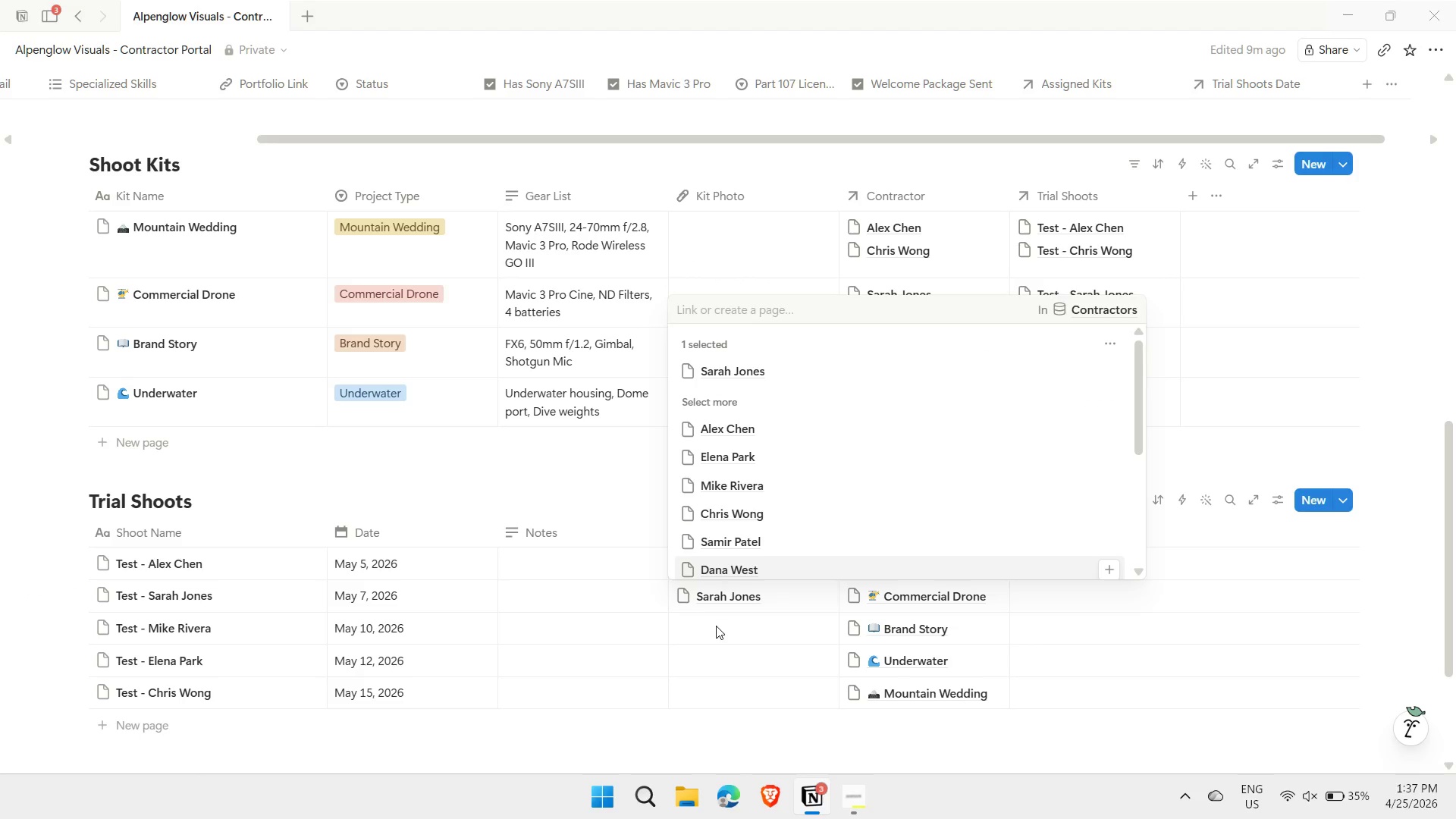 
left_click([716, 626])
 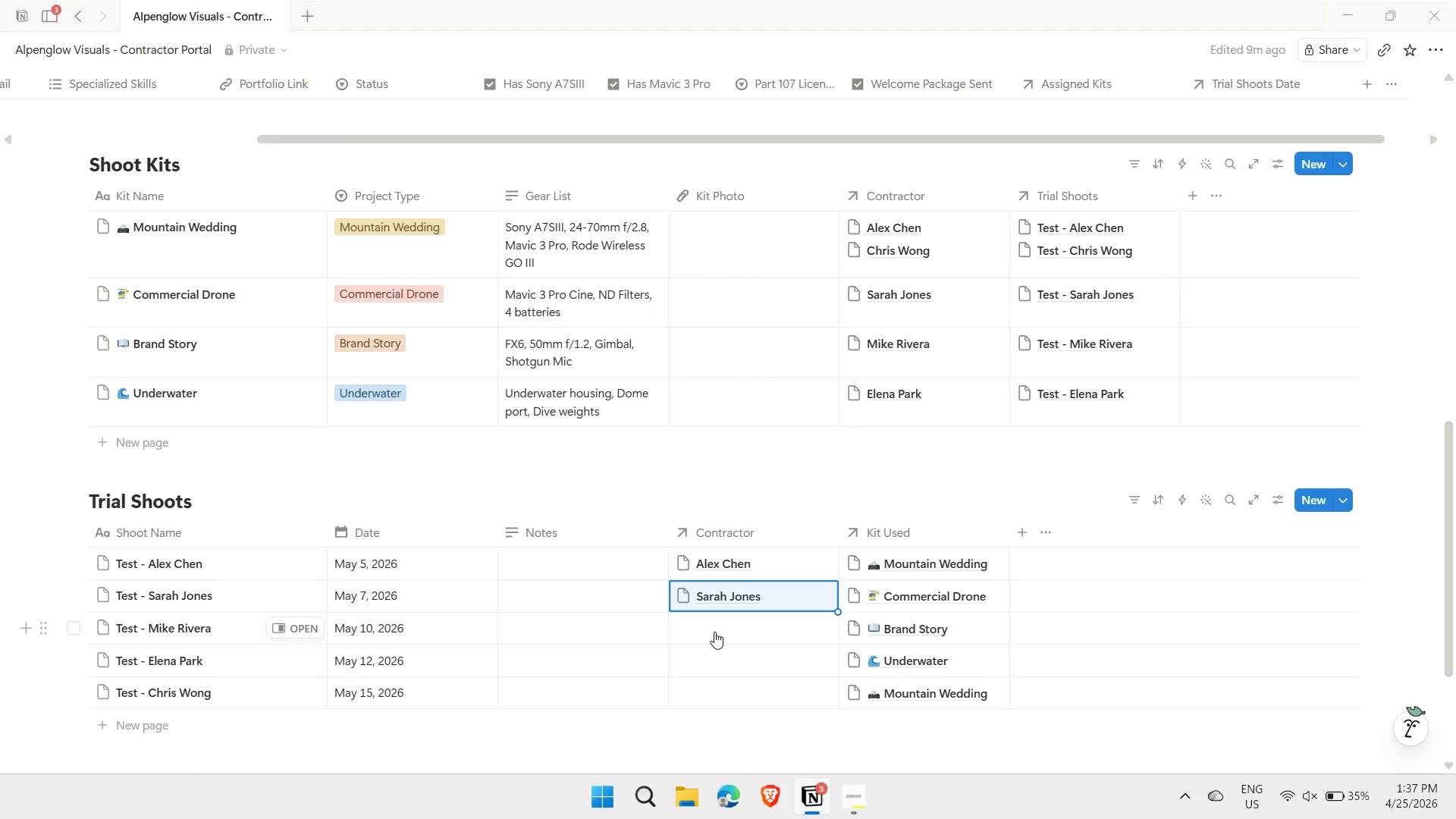 
left_click([714, 632])
 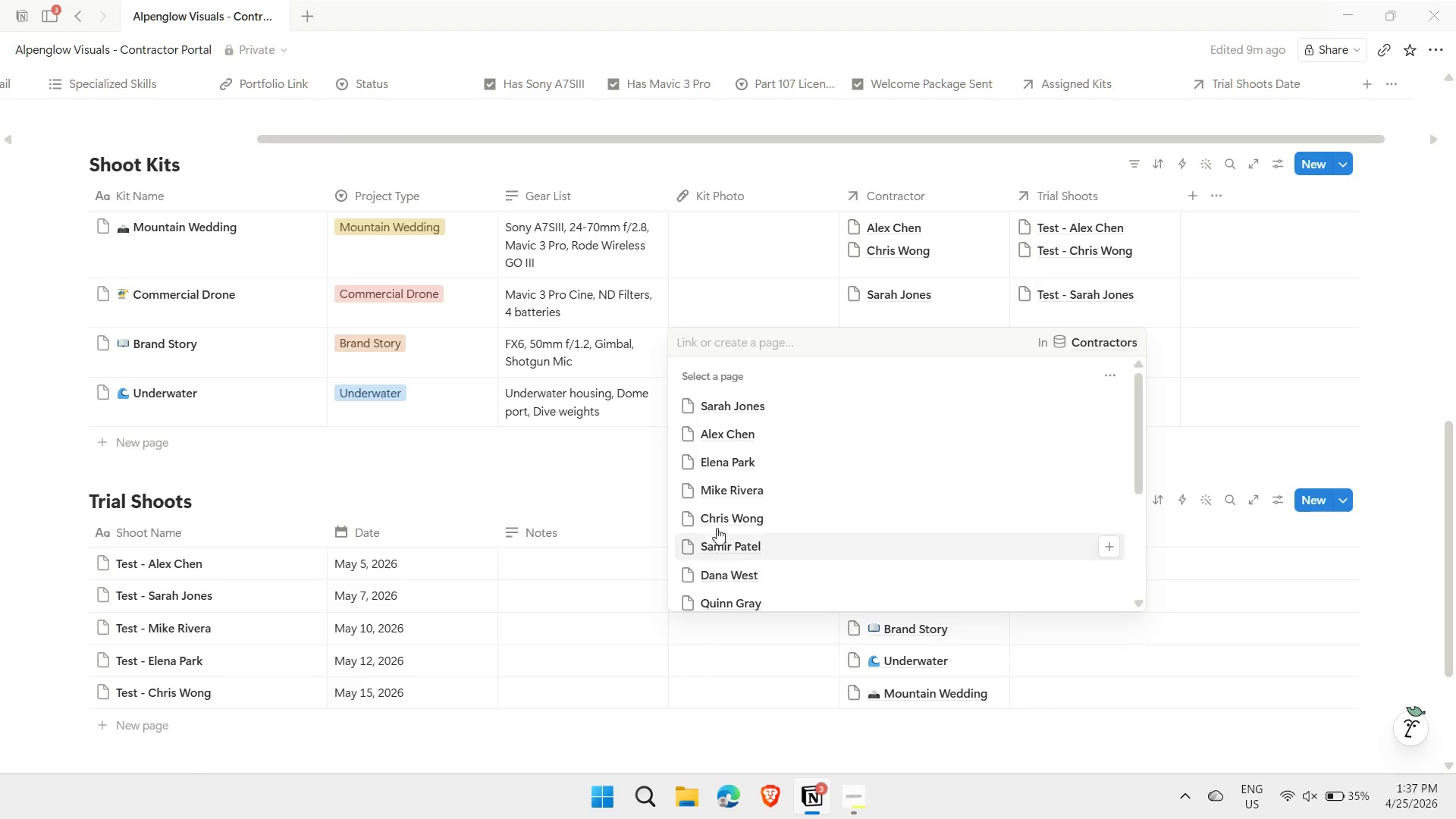 
left_click([730, 487])
 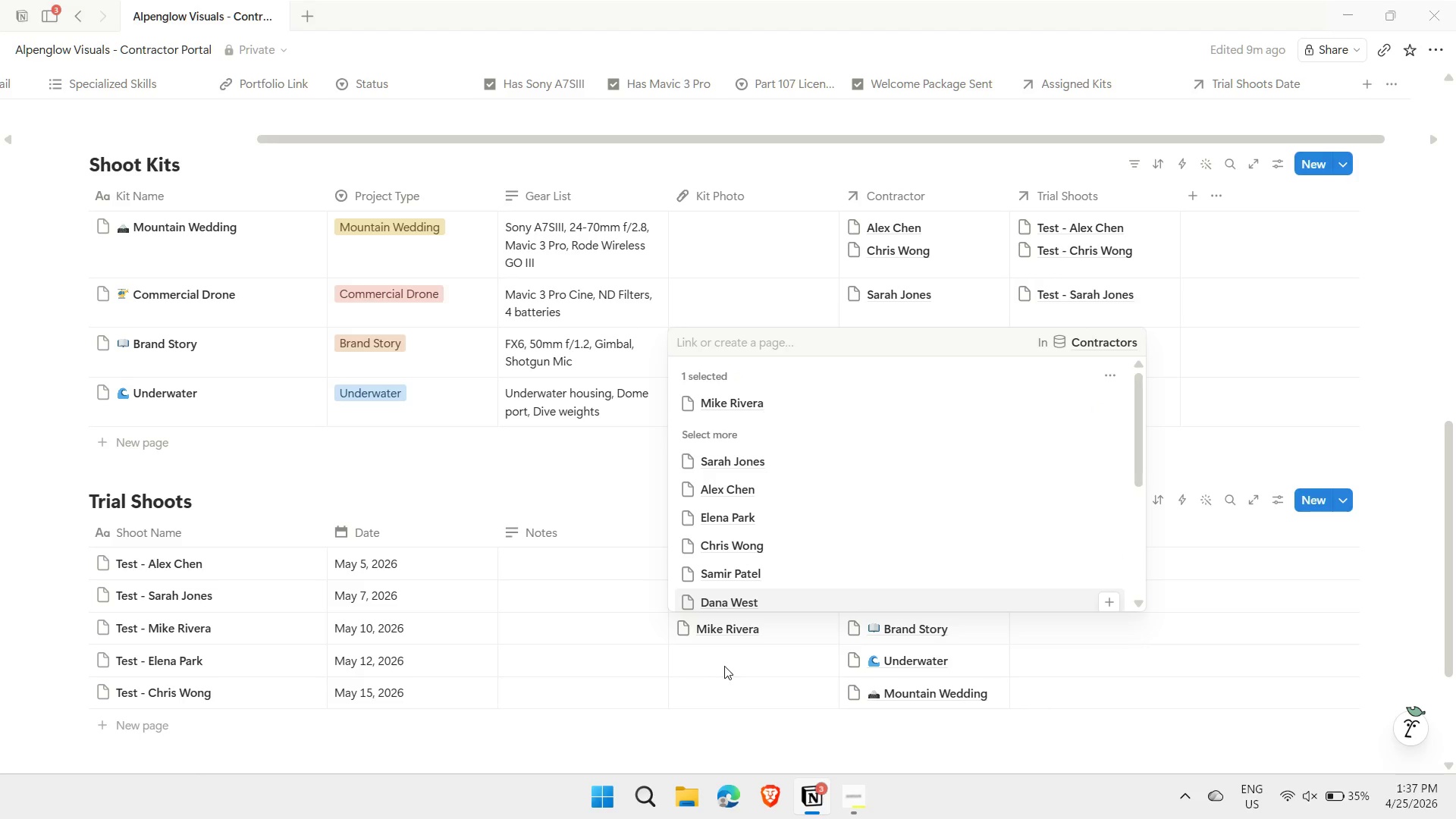 
left_click([726, 655])
 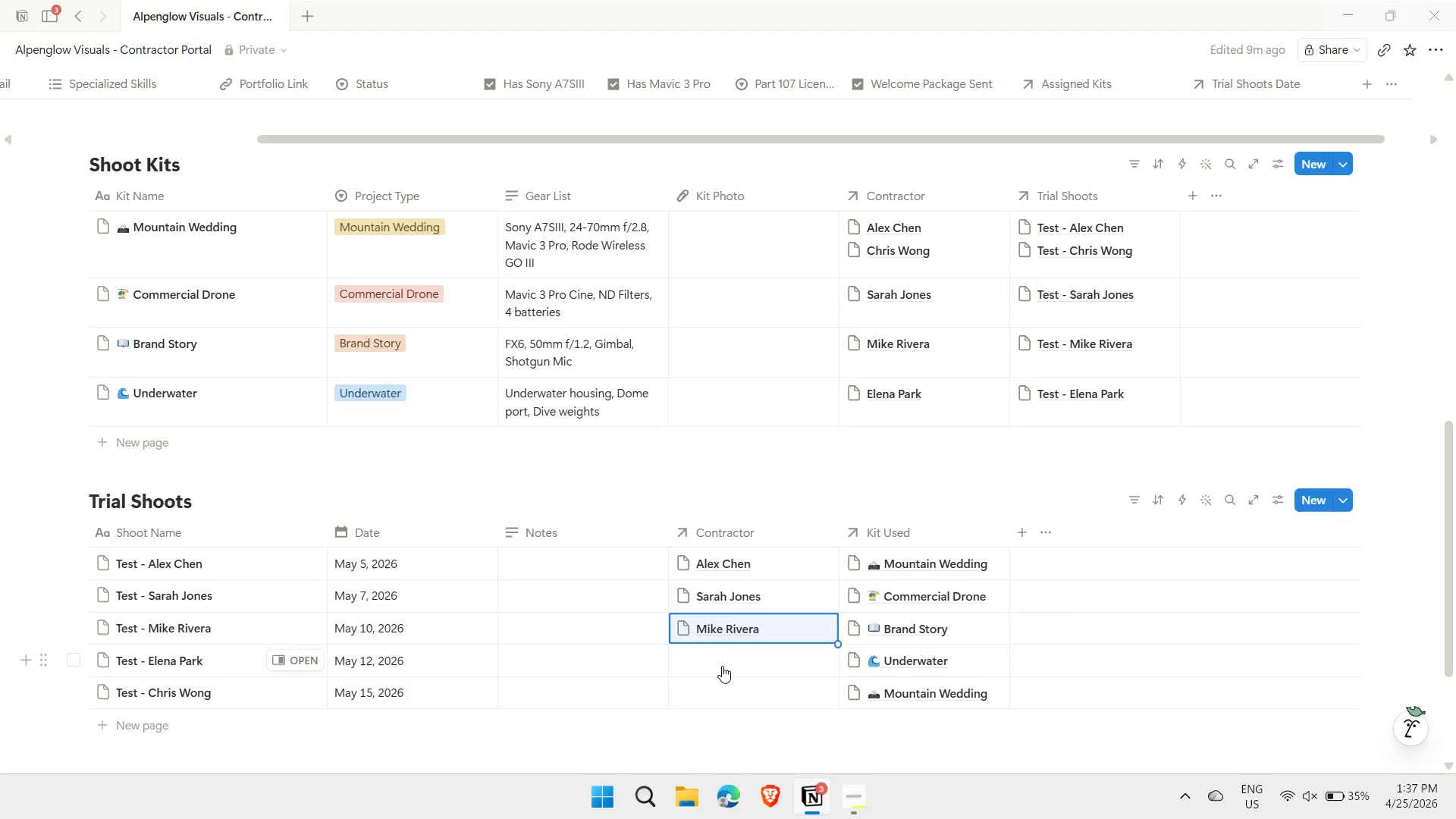 
left_click([722, 666])
 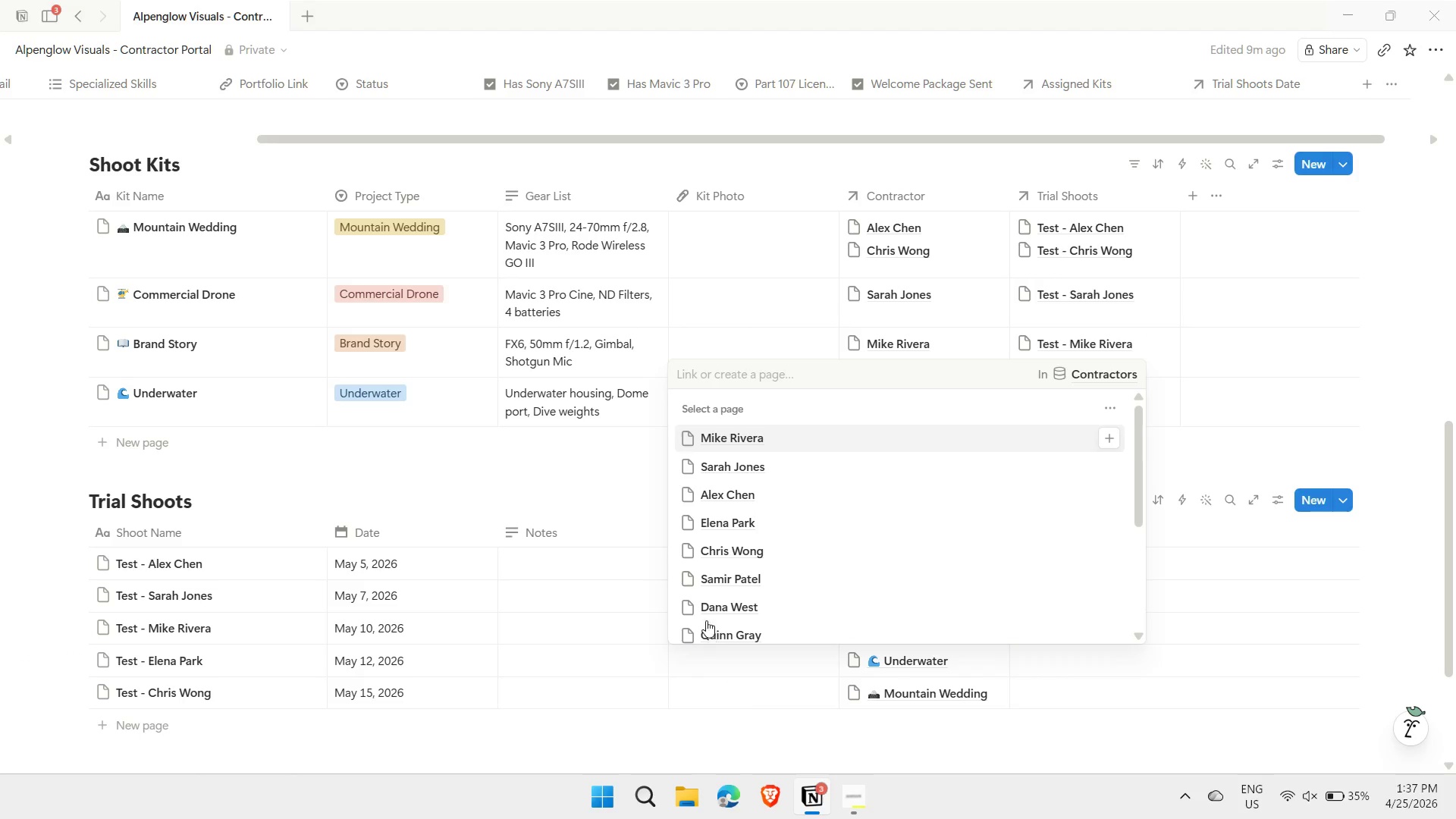 
left_click([726, 519])
 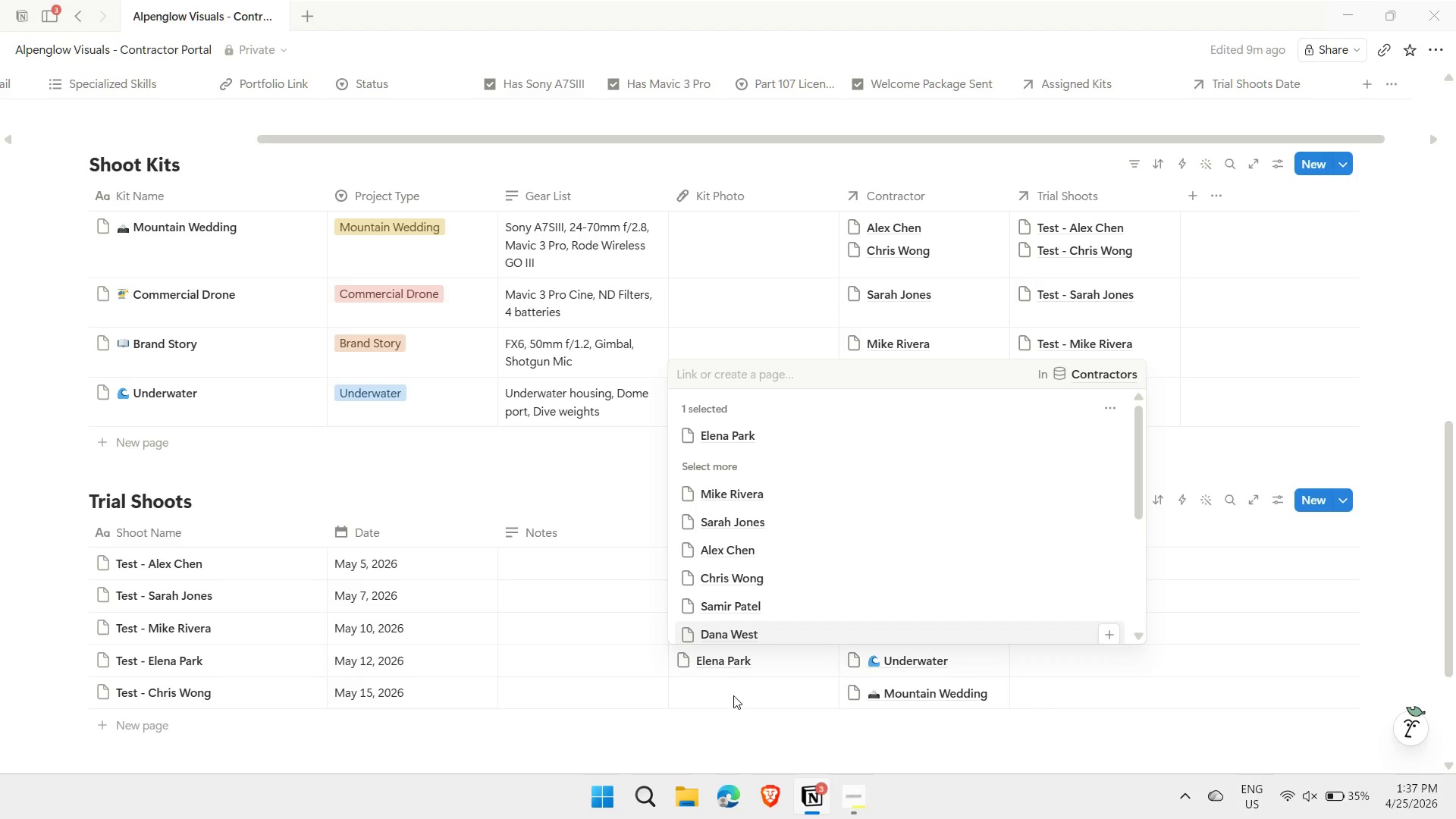 
left_click([733, 695])
 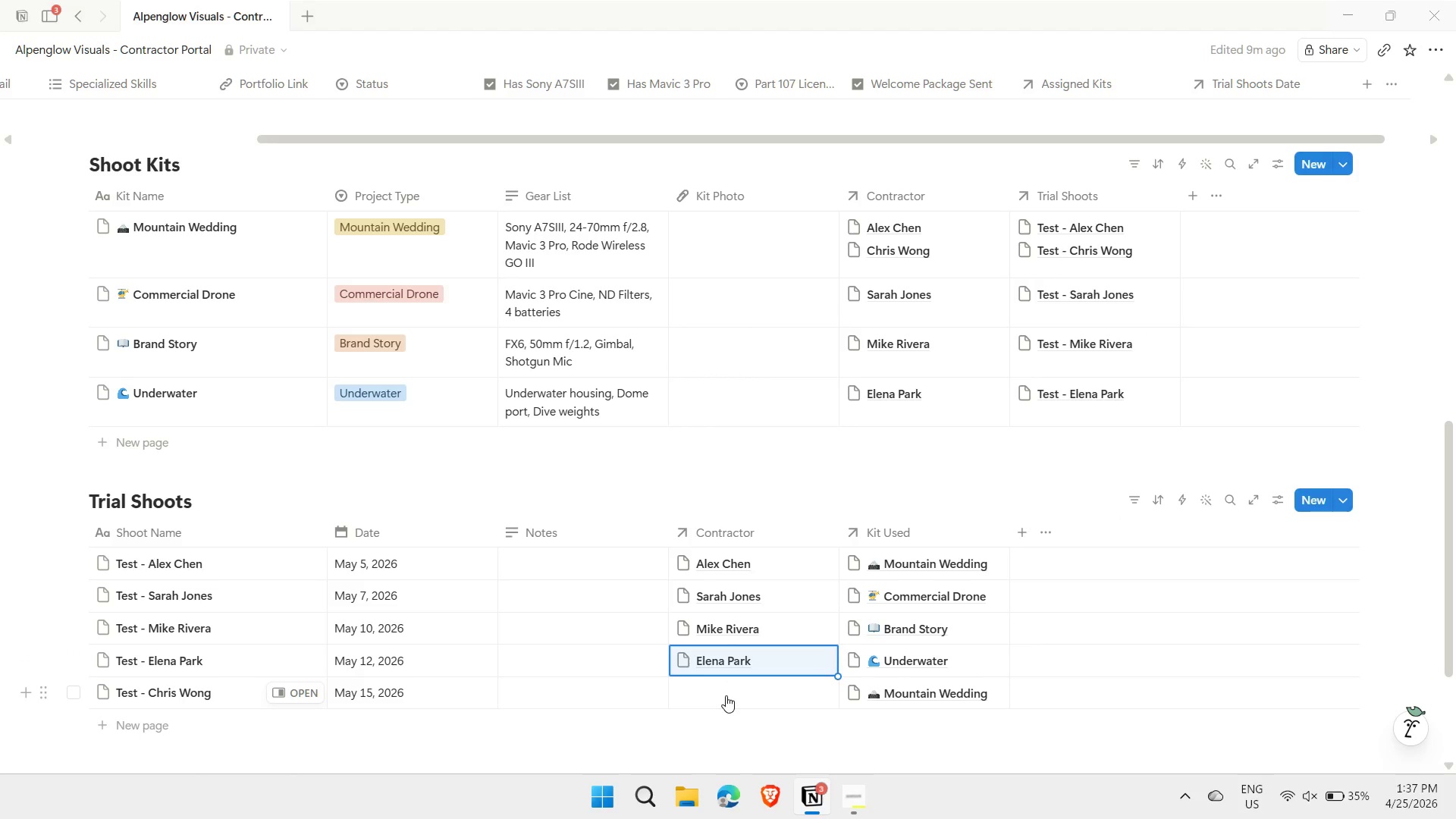 
left_click([726, 695])
 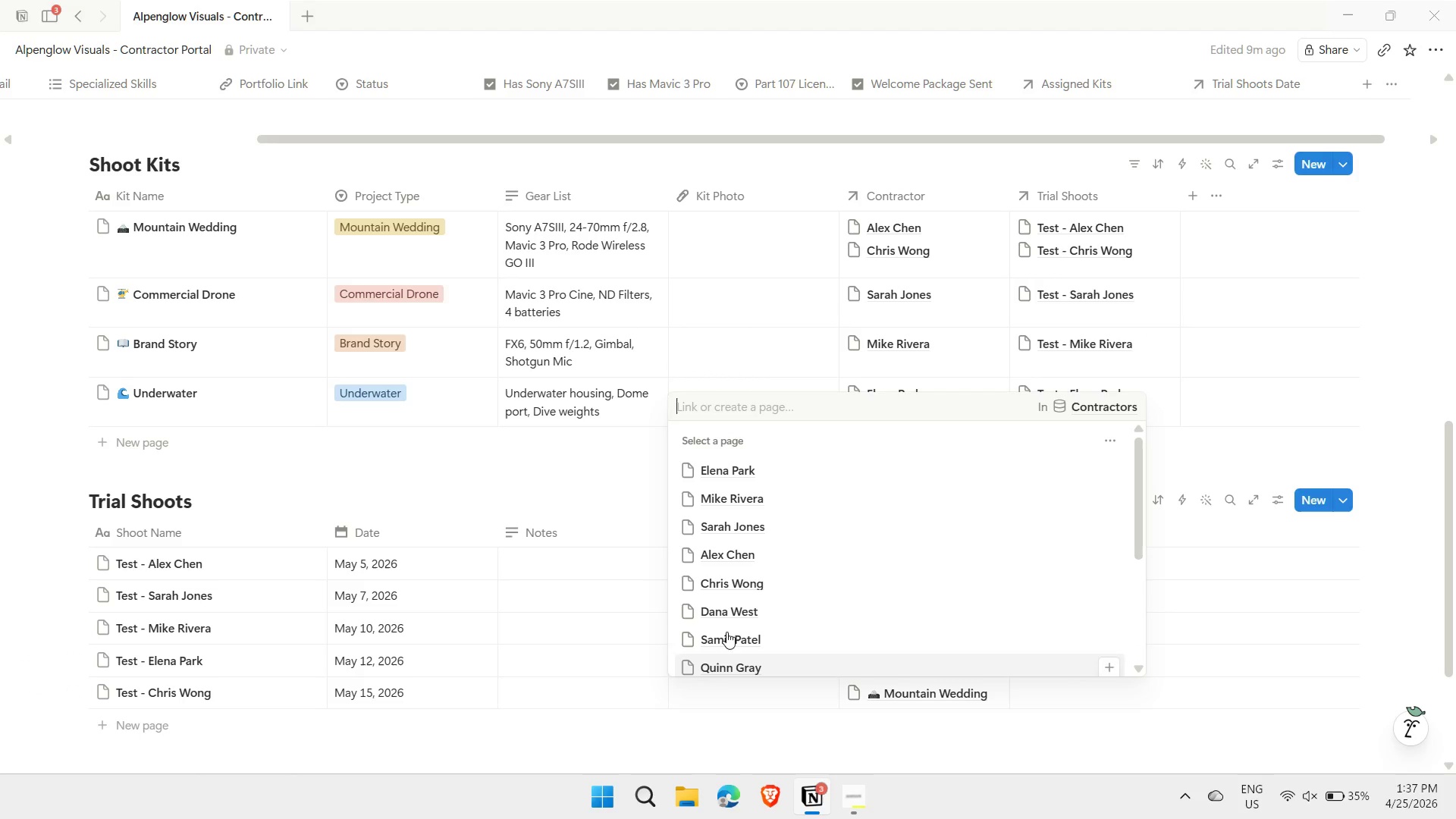 
left_click([744, 571])
 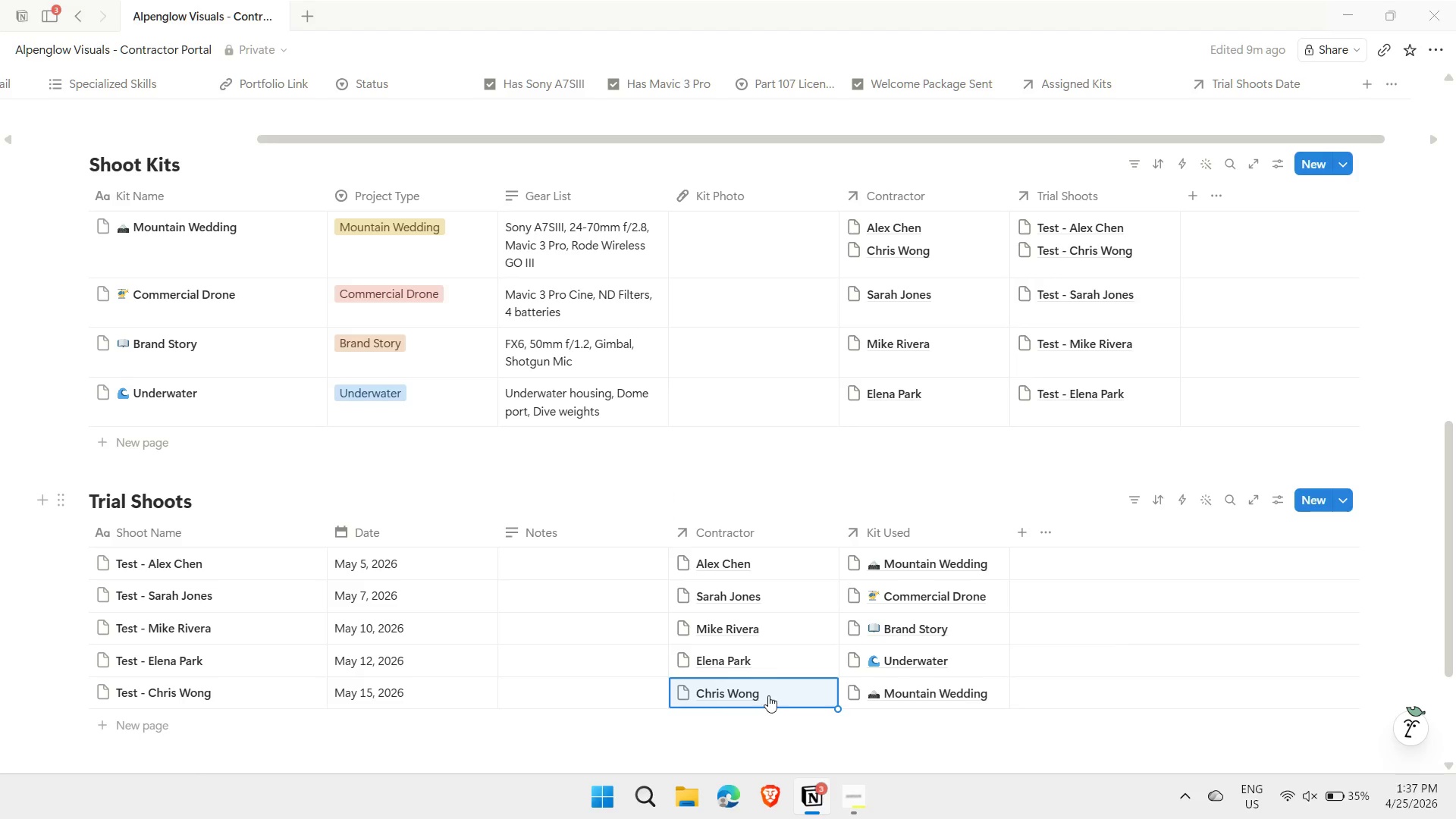 
scroll: coordinate [846, 623], scroll_direction: up, amount: 10.0
 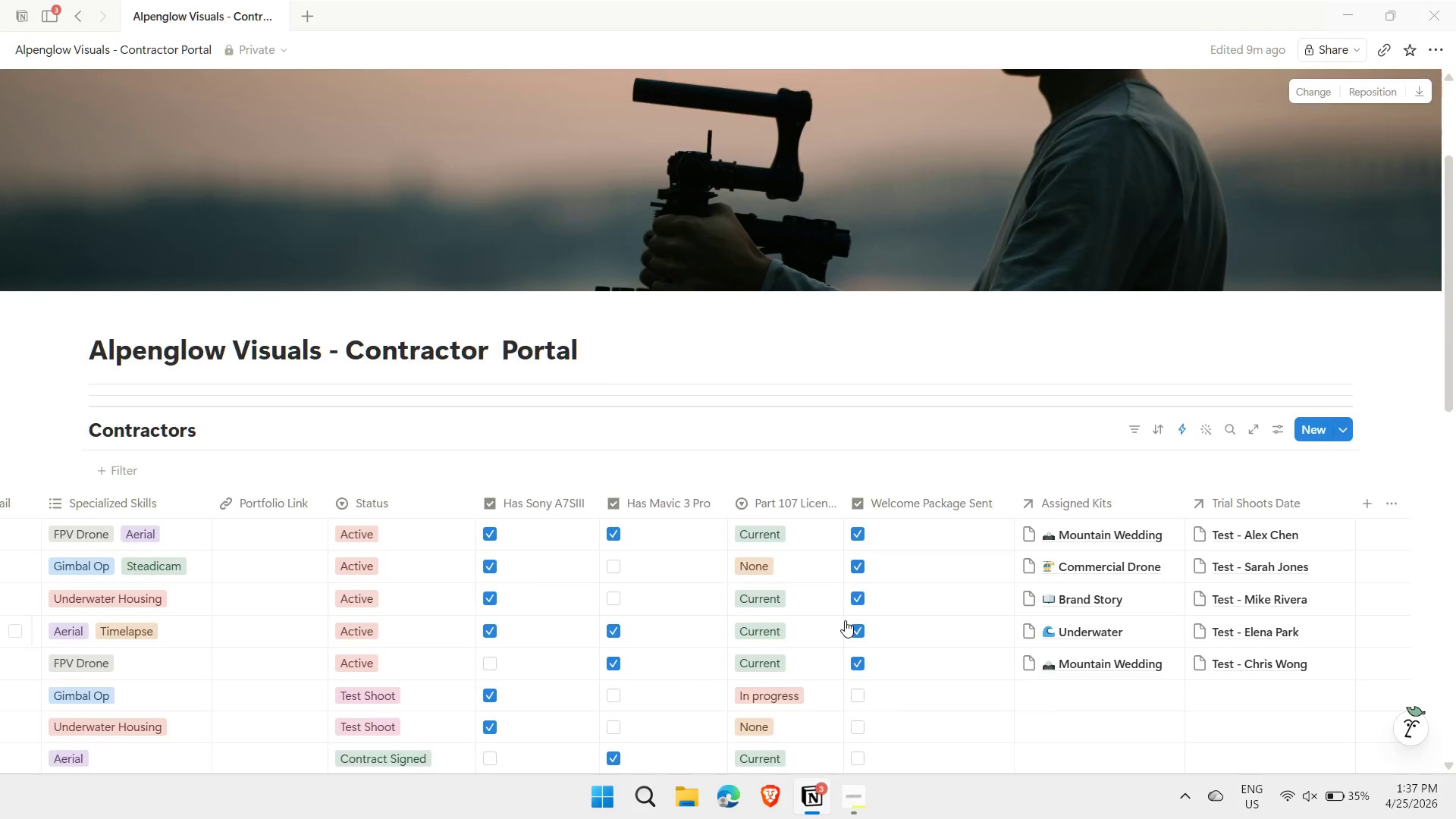 
scroll: coordinate [838, 592], scroll_direction: down, amount: 4.0
 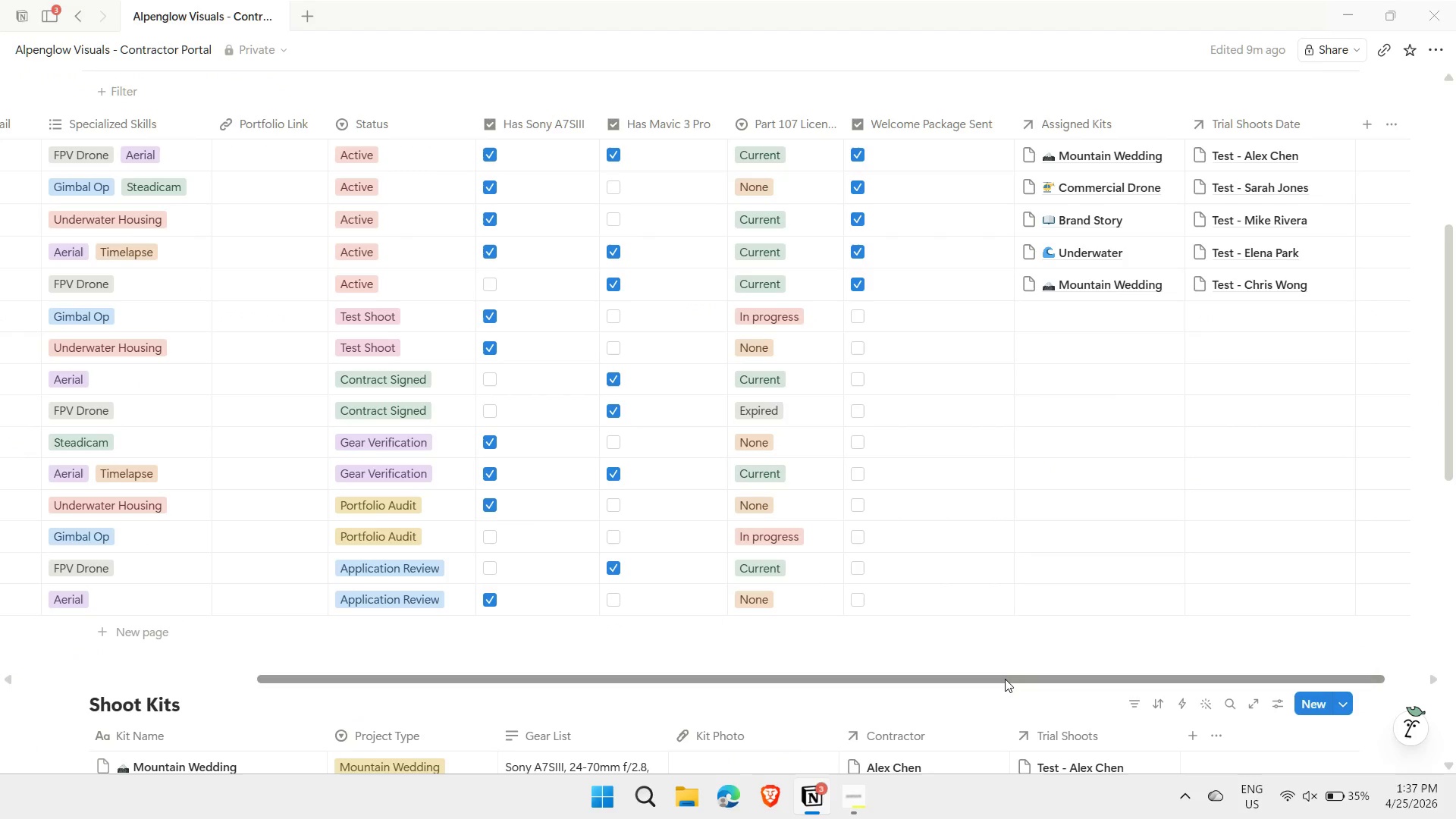 
left_click_drag(start_coordinate=[1005, 678], to_coordinate=[835, 668])
 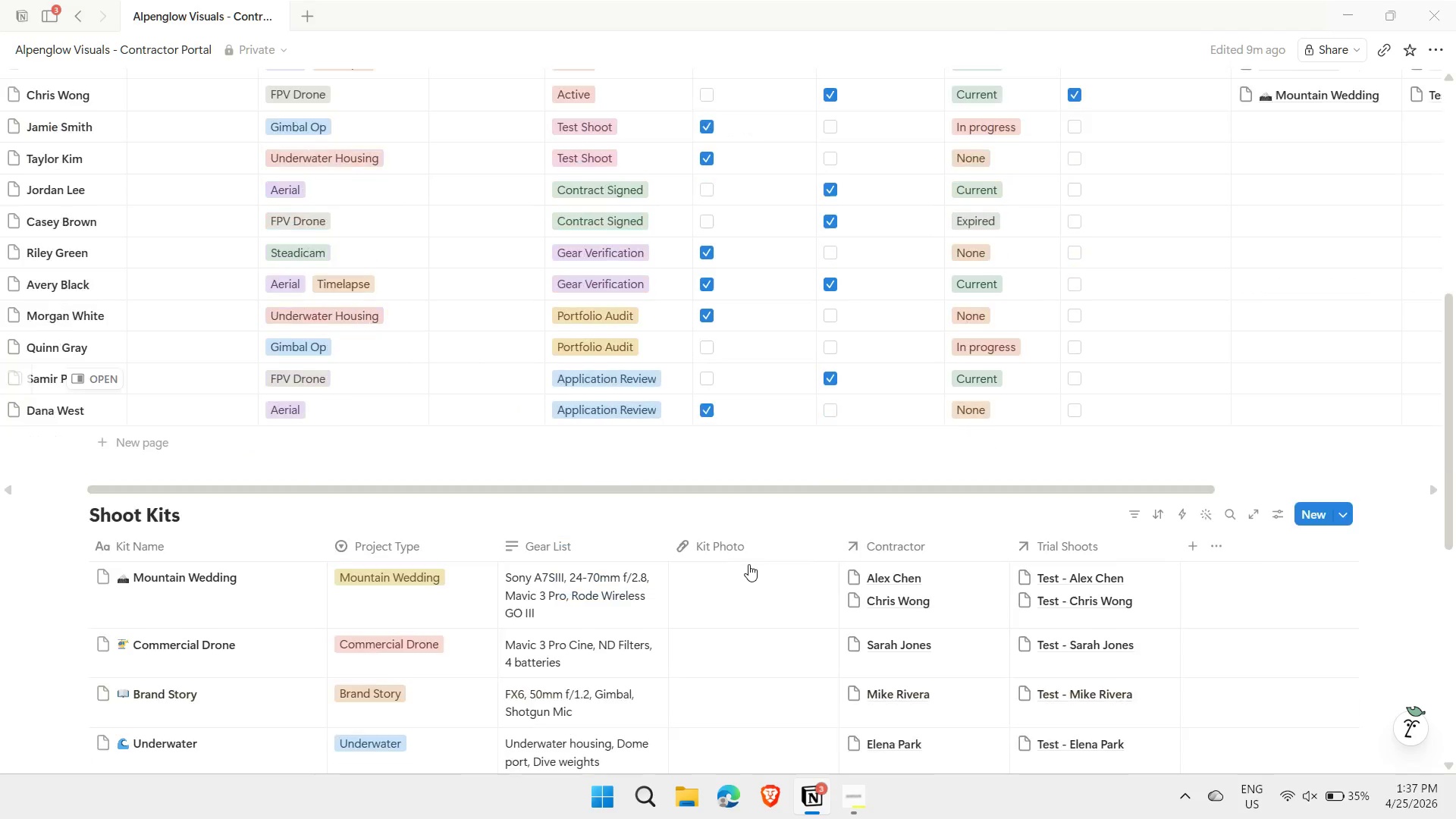 
scroll: coordinate [748, 563], scroll_direction: down, amount: 7.0